 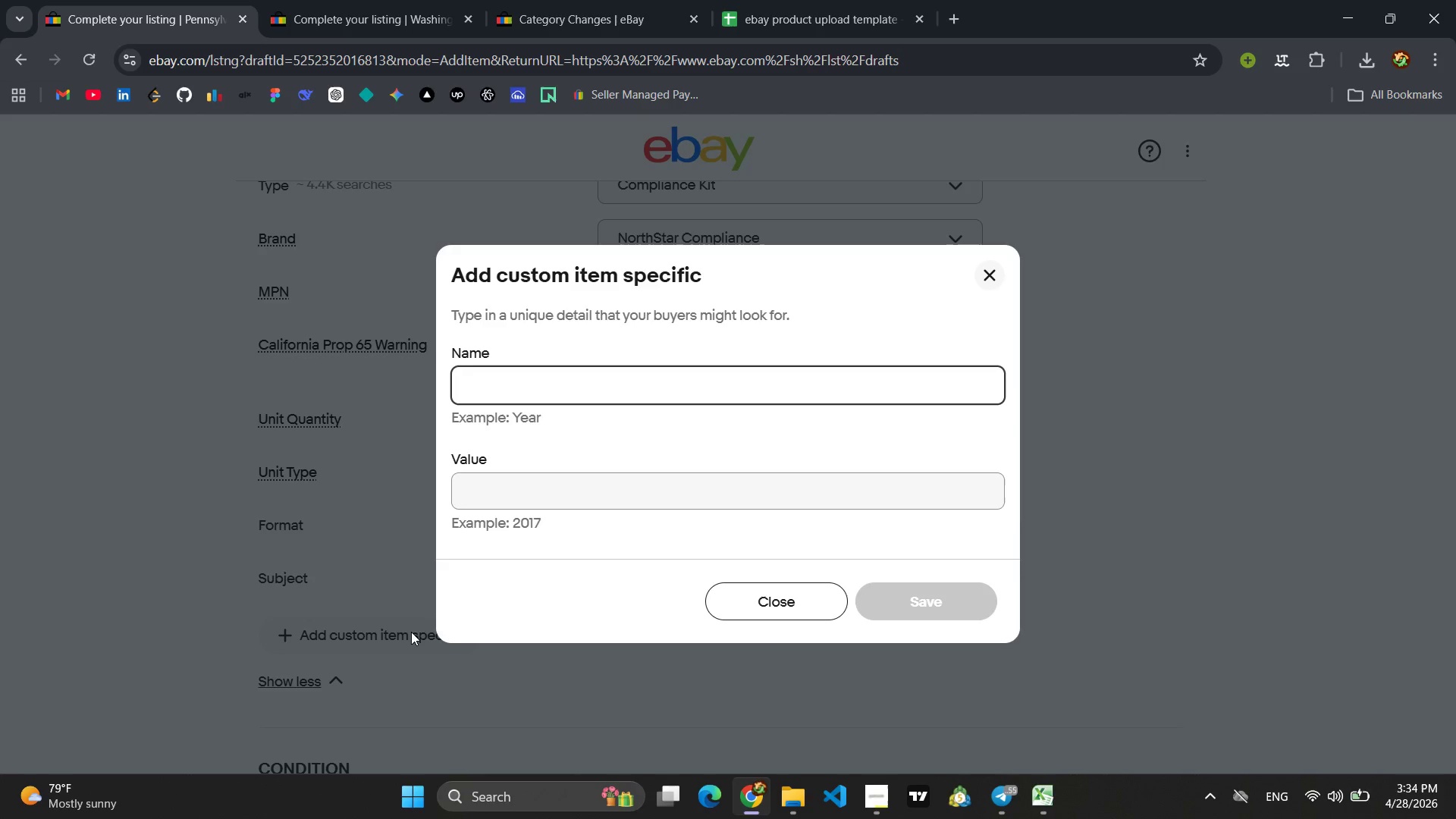 
type(State)
 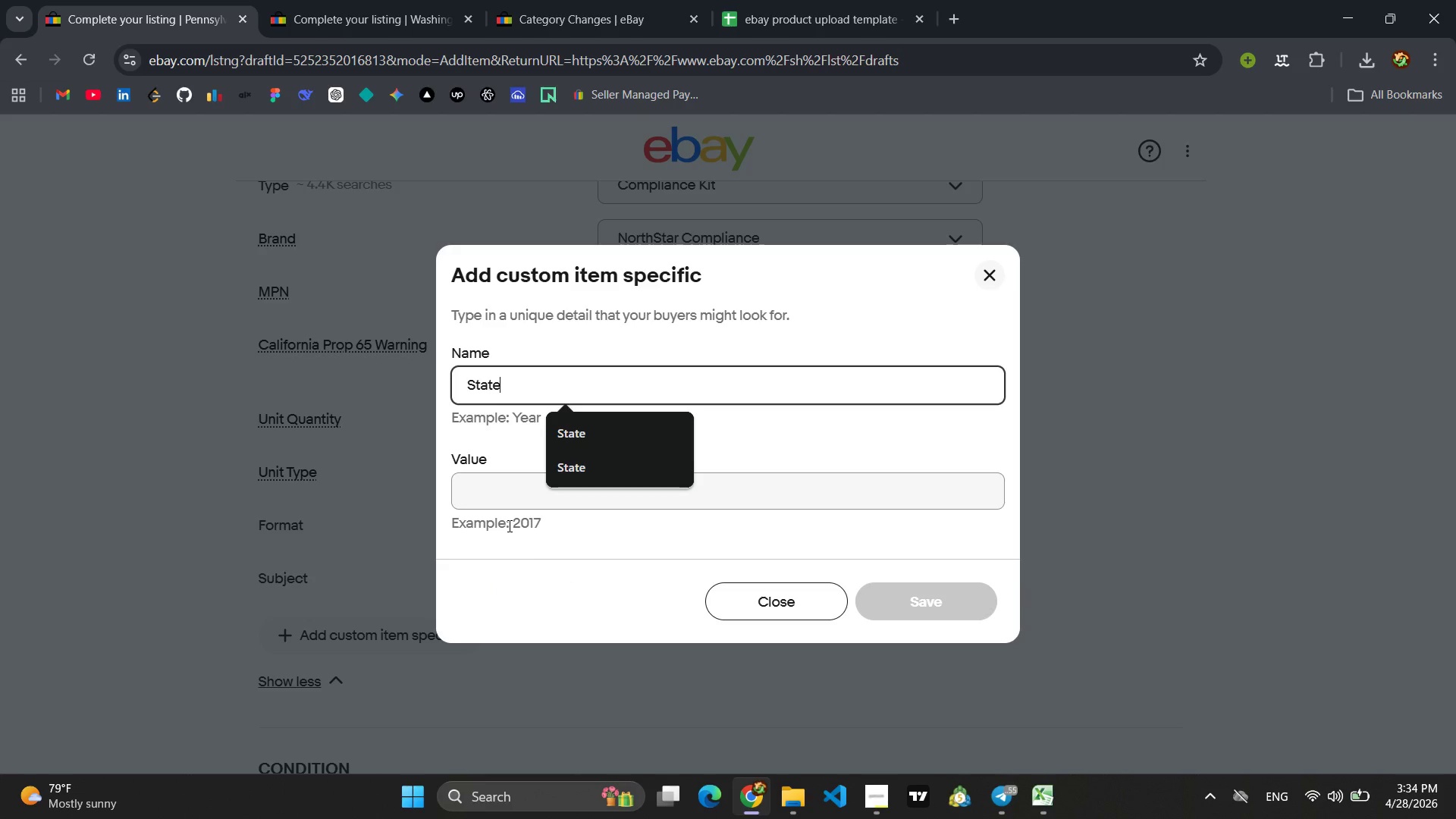 
left_click([513, 509])
 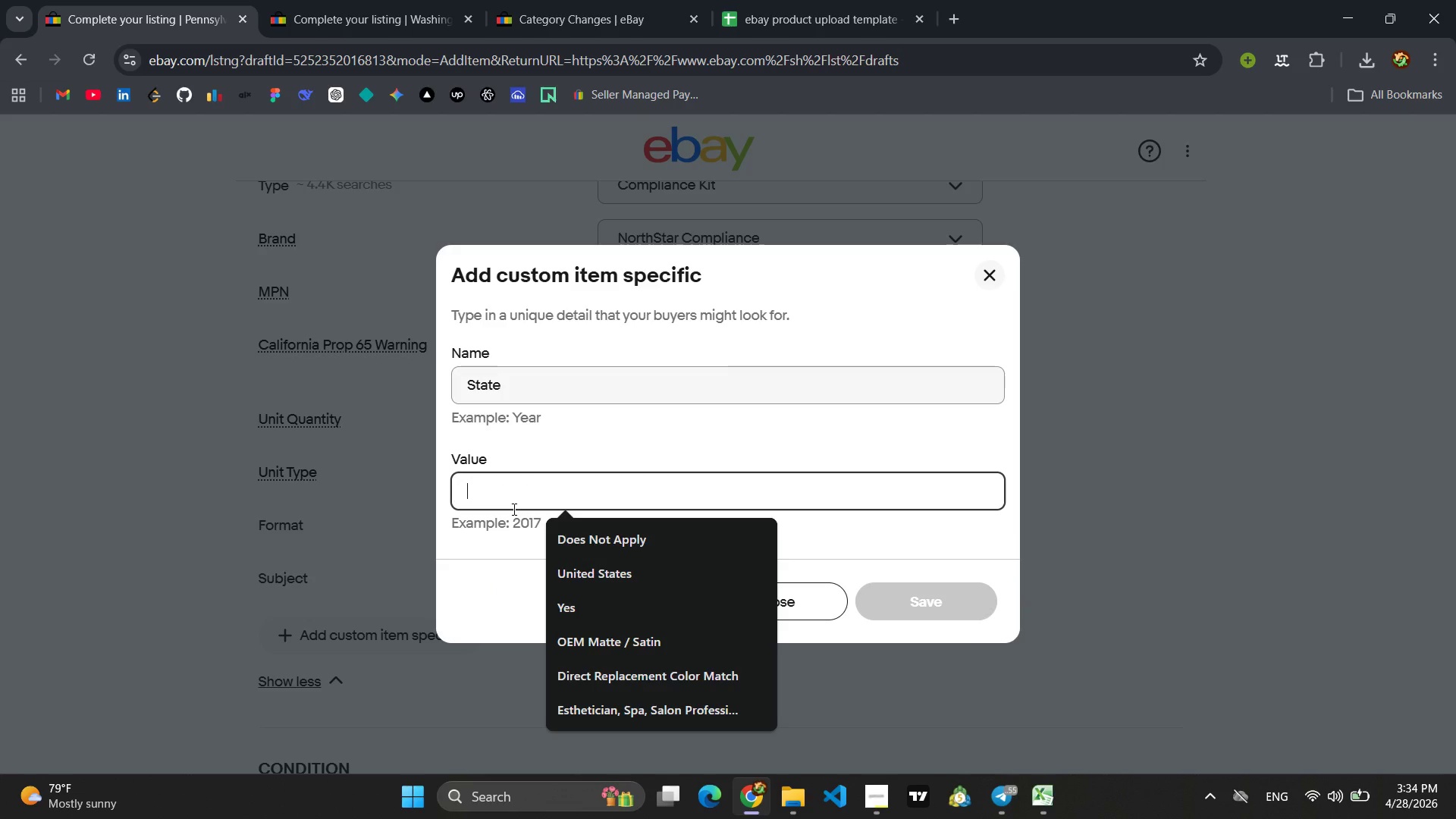 
type(Pennsylvania)
 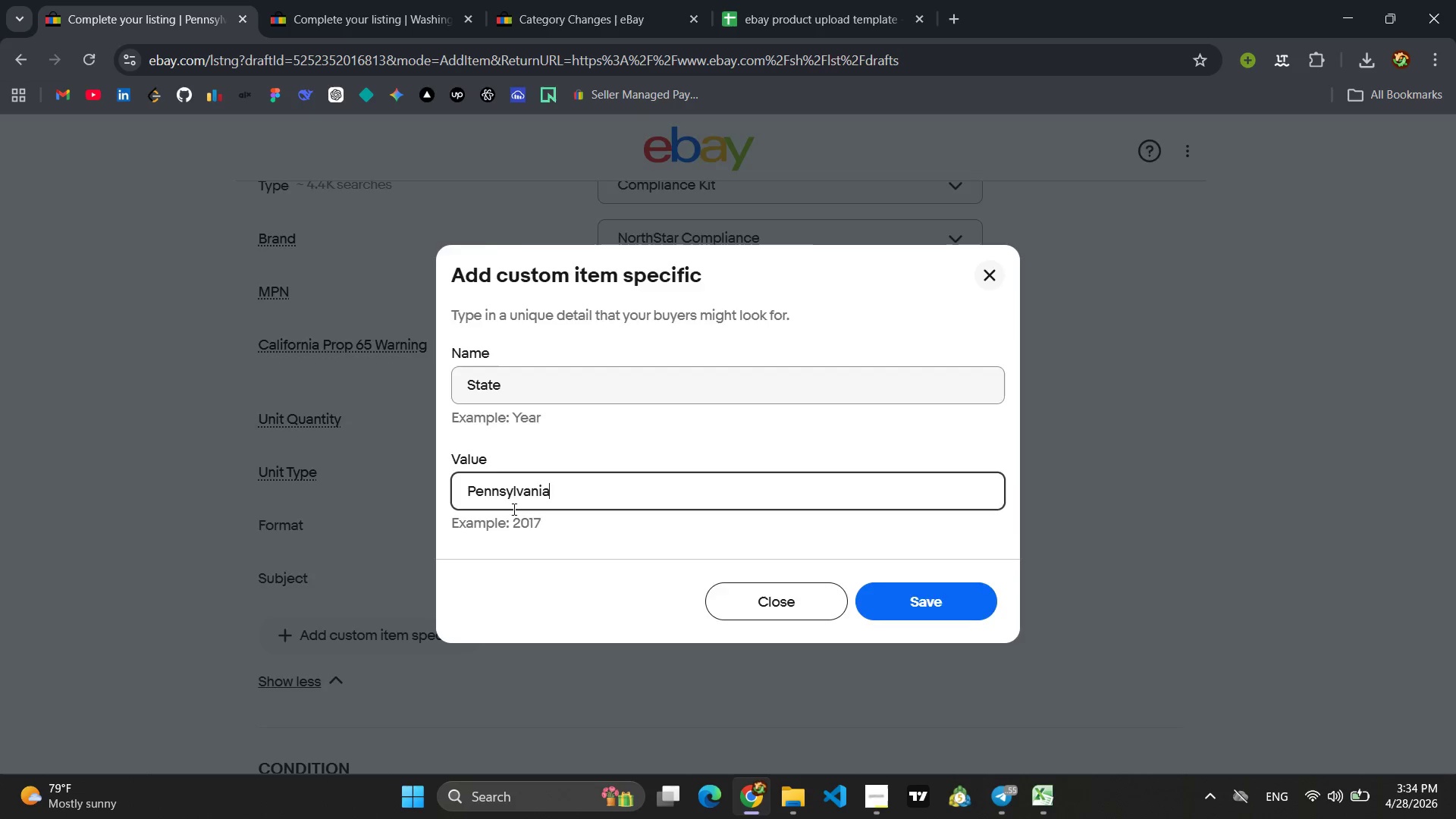 
key(Enter)
 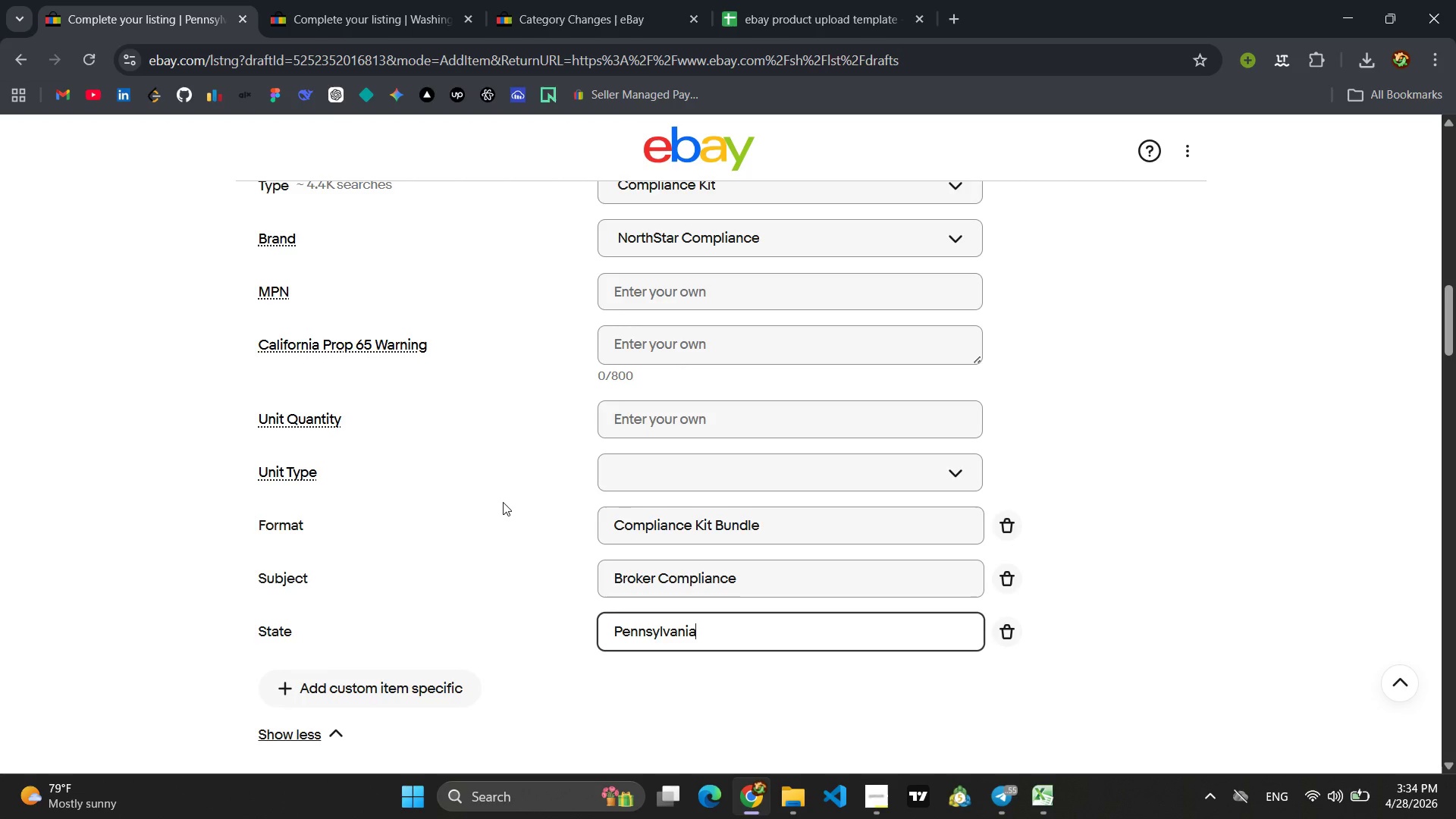 
left_click([1104, 503])
 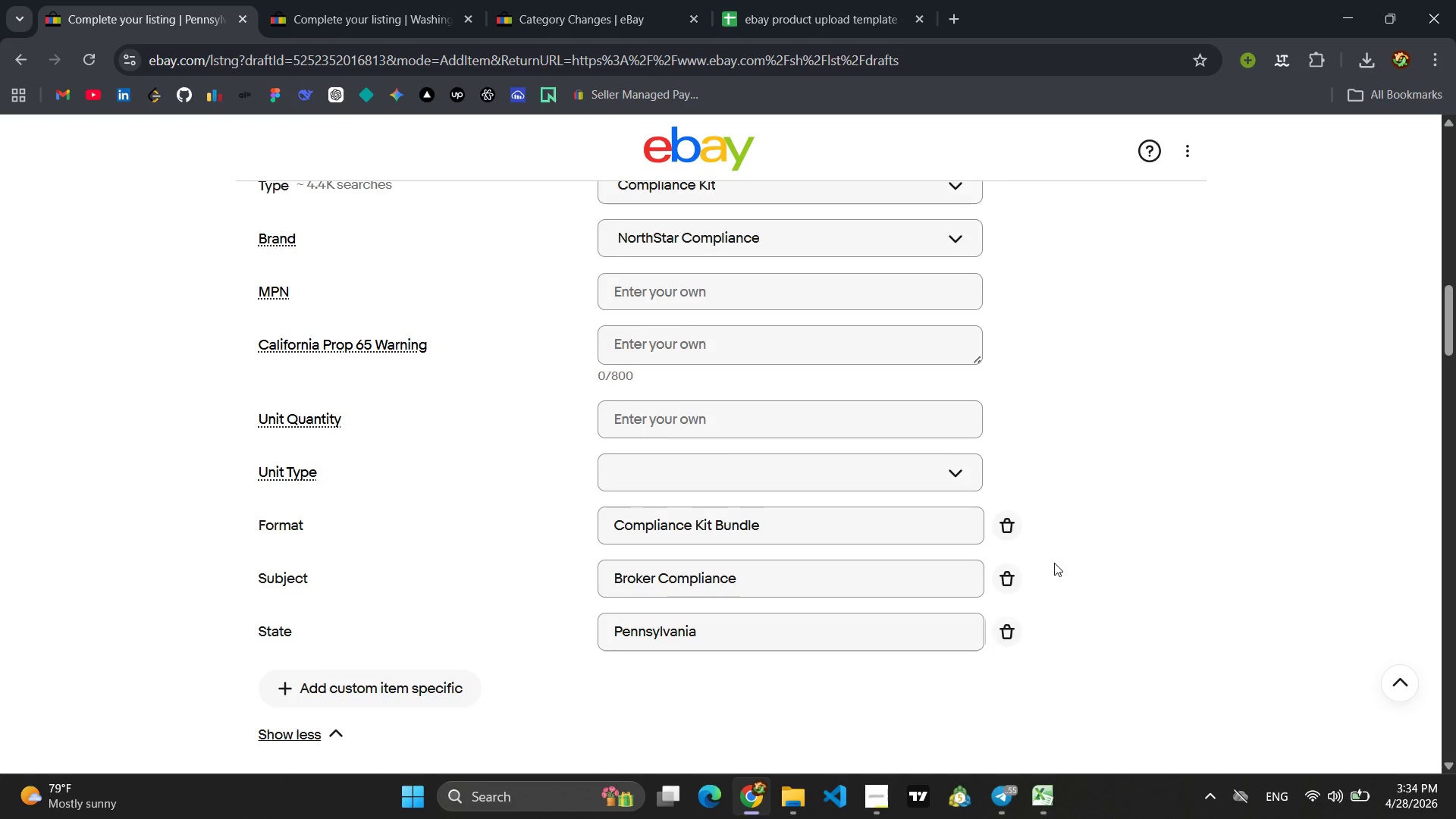 
scroll: coordinate [1054, 563], scroll_direction: down, amount: 8.0
 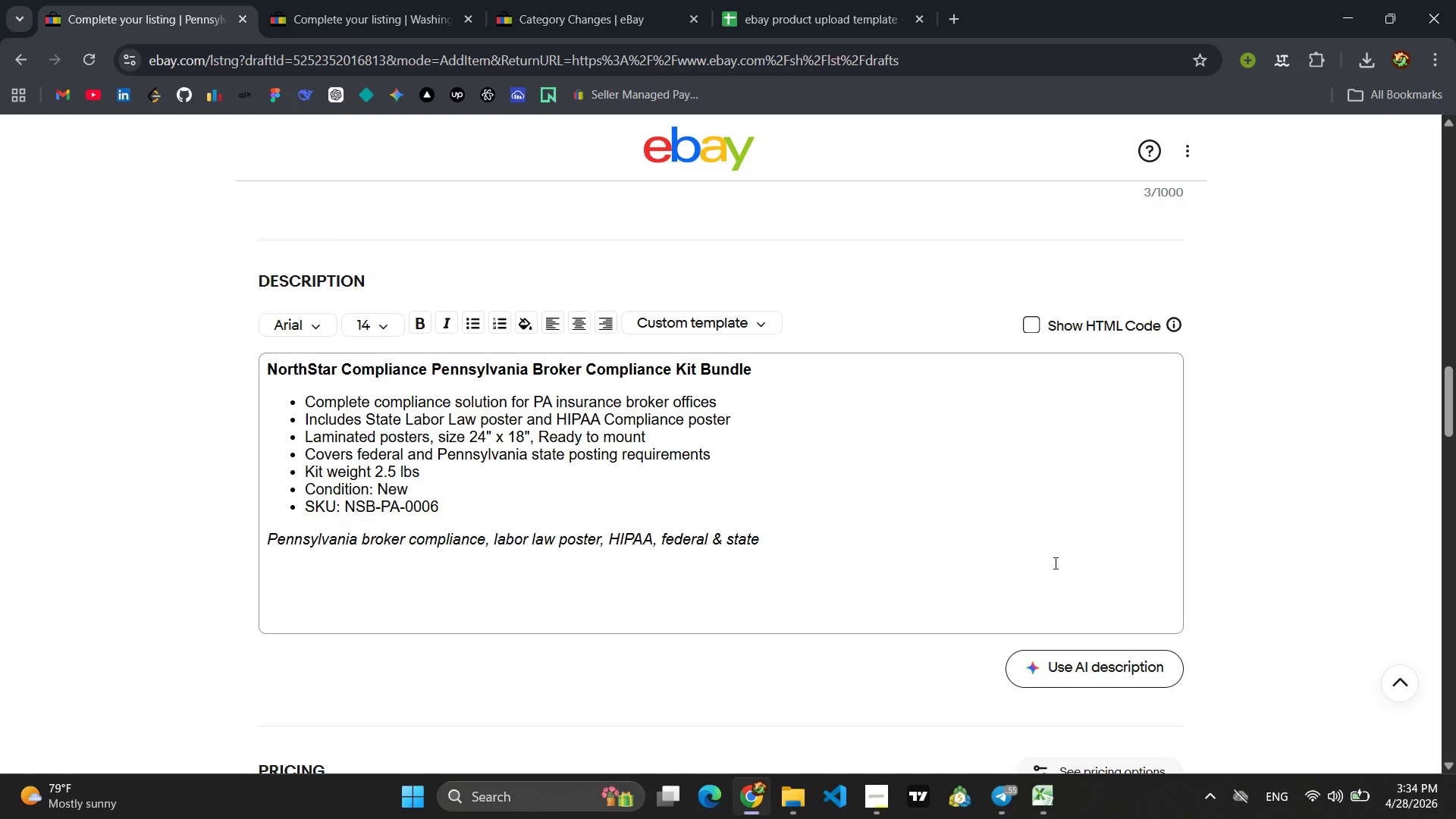 
wait(8.13)
 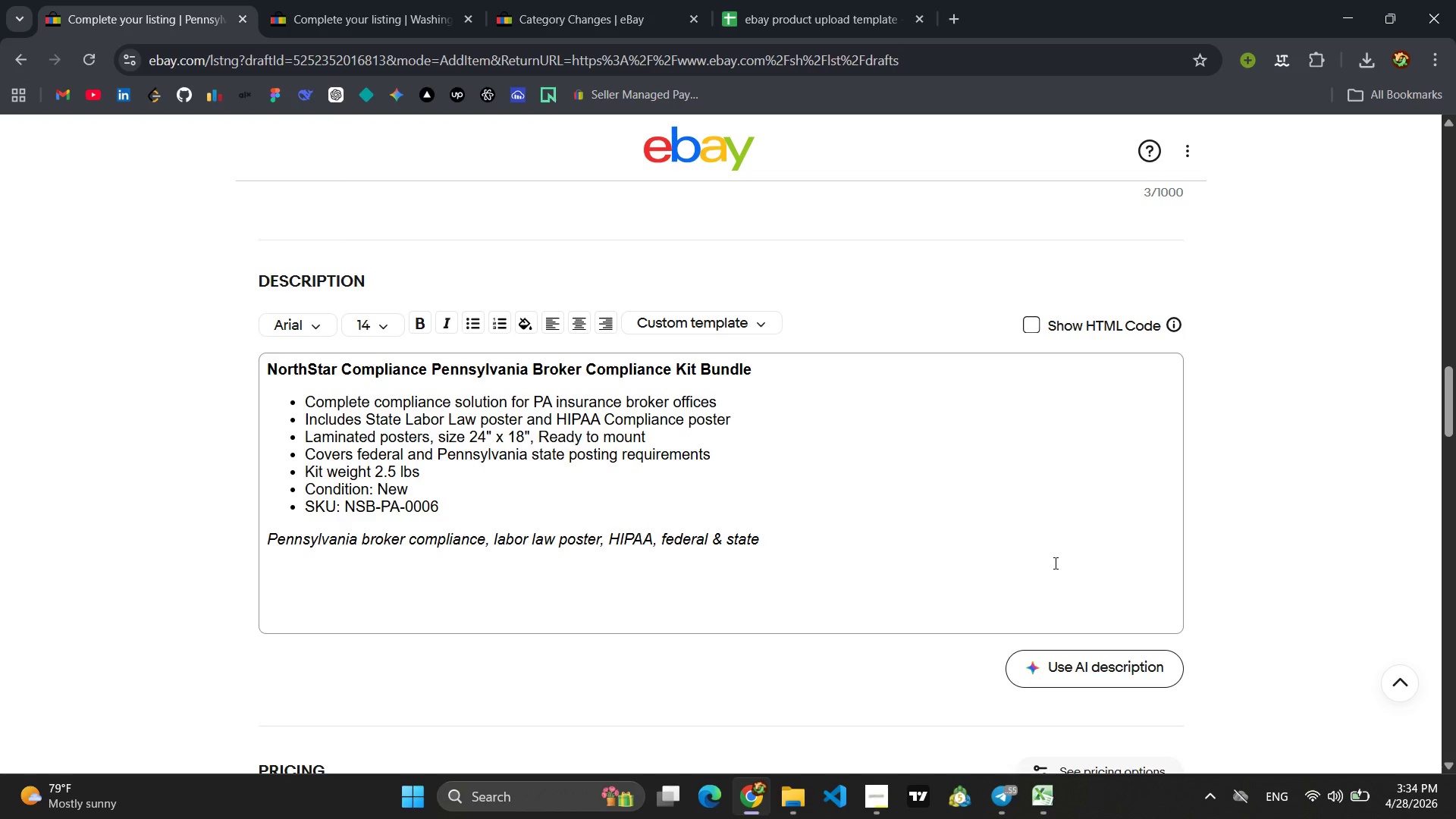 
scroll: coordinate [1054, 563], scroll_direction: down, amount: 1.0
 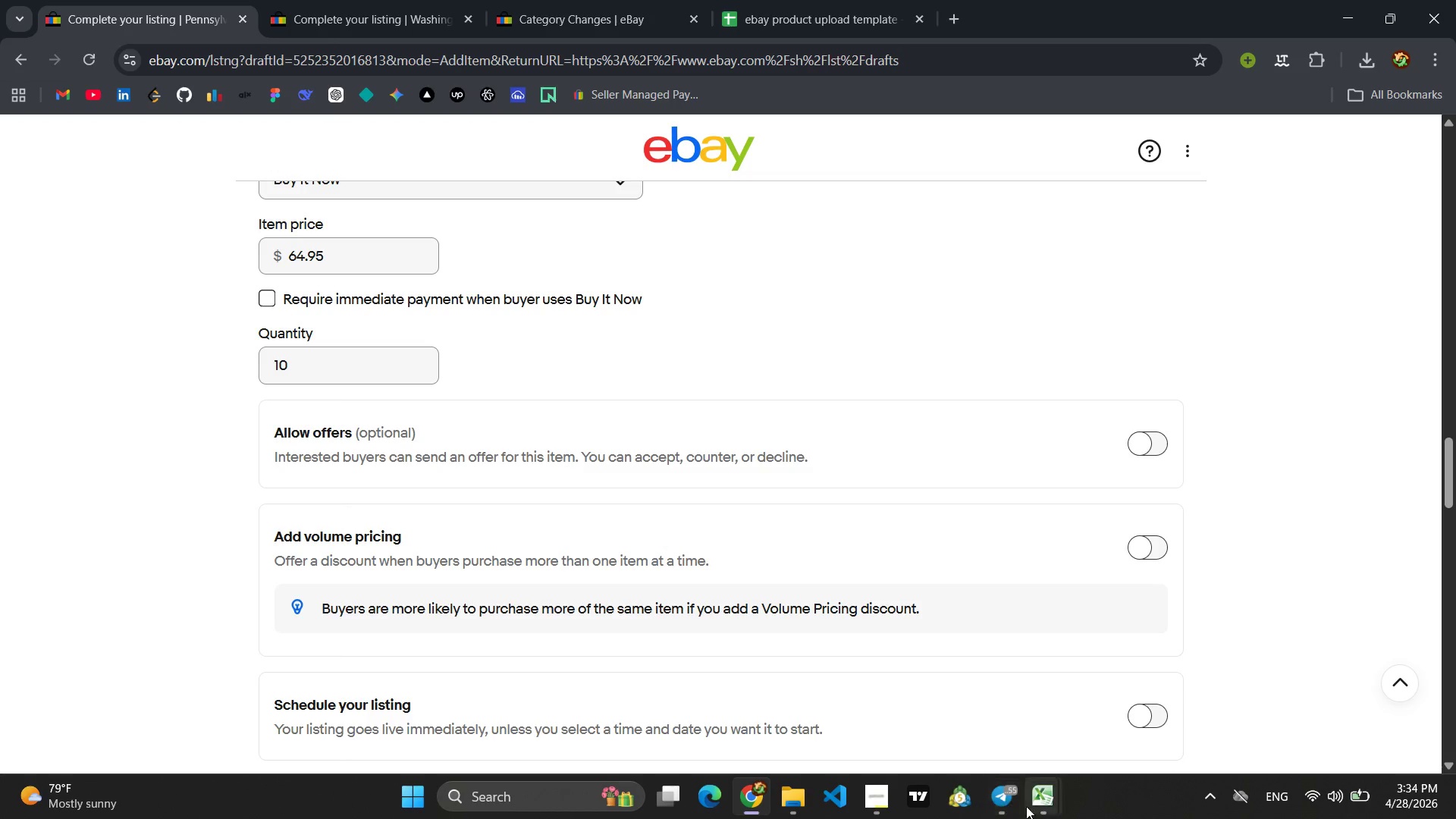 
left_click([1016, 728])
 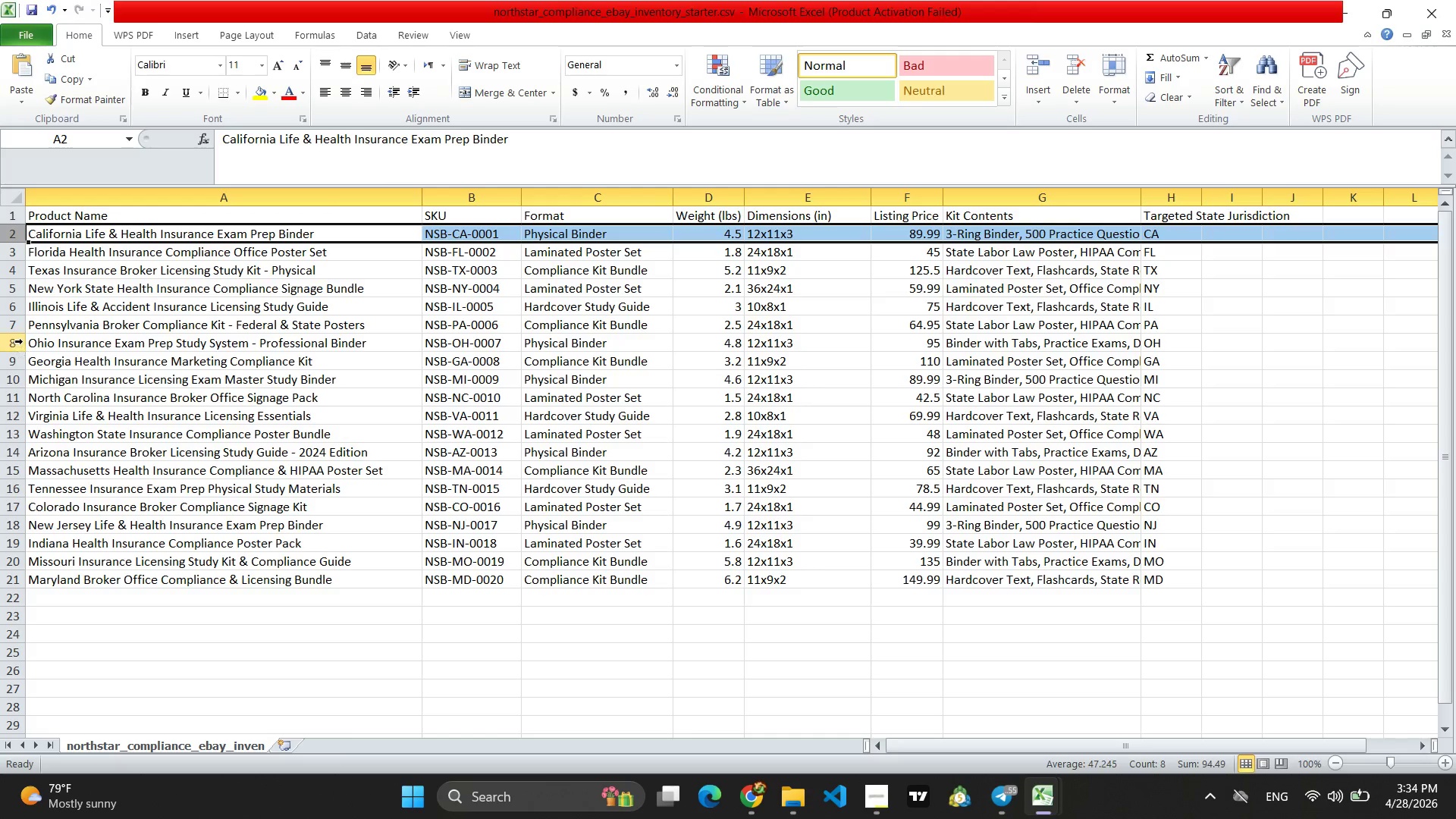 
left_click([21, 328])
 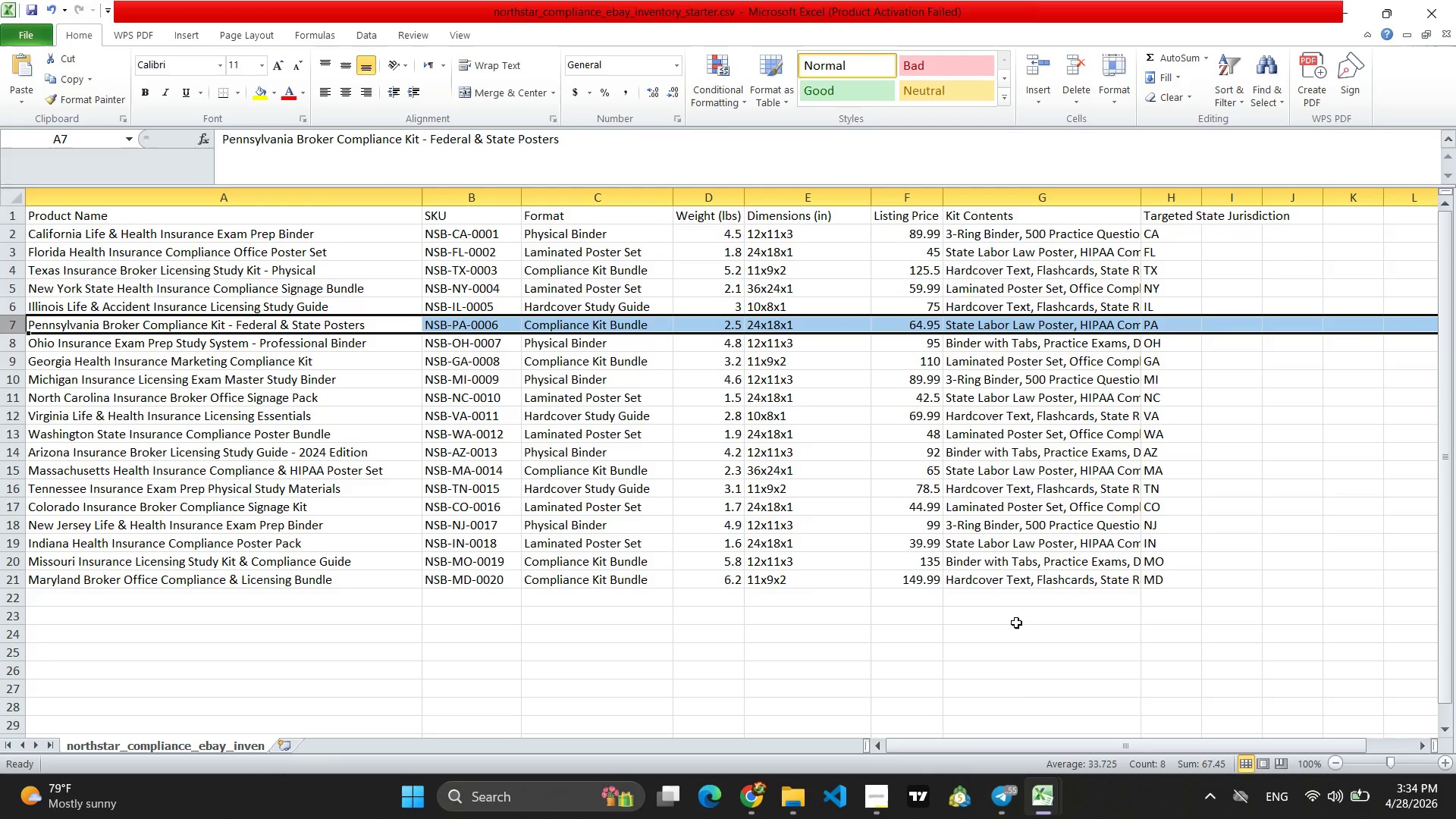 
left_click([750, 802])
 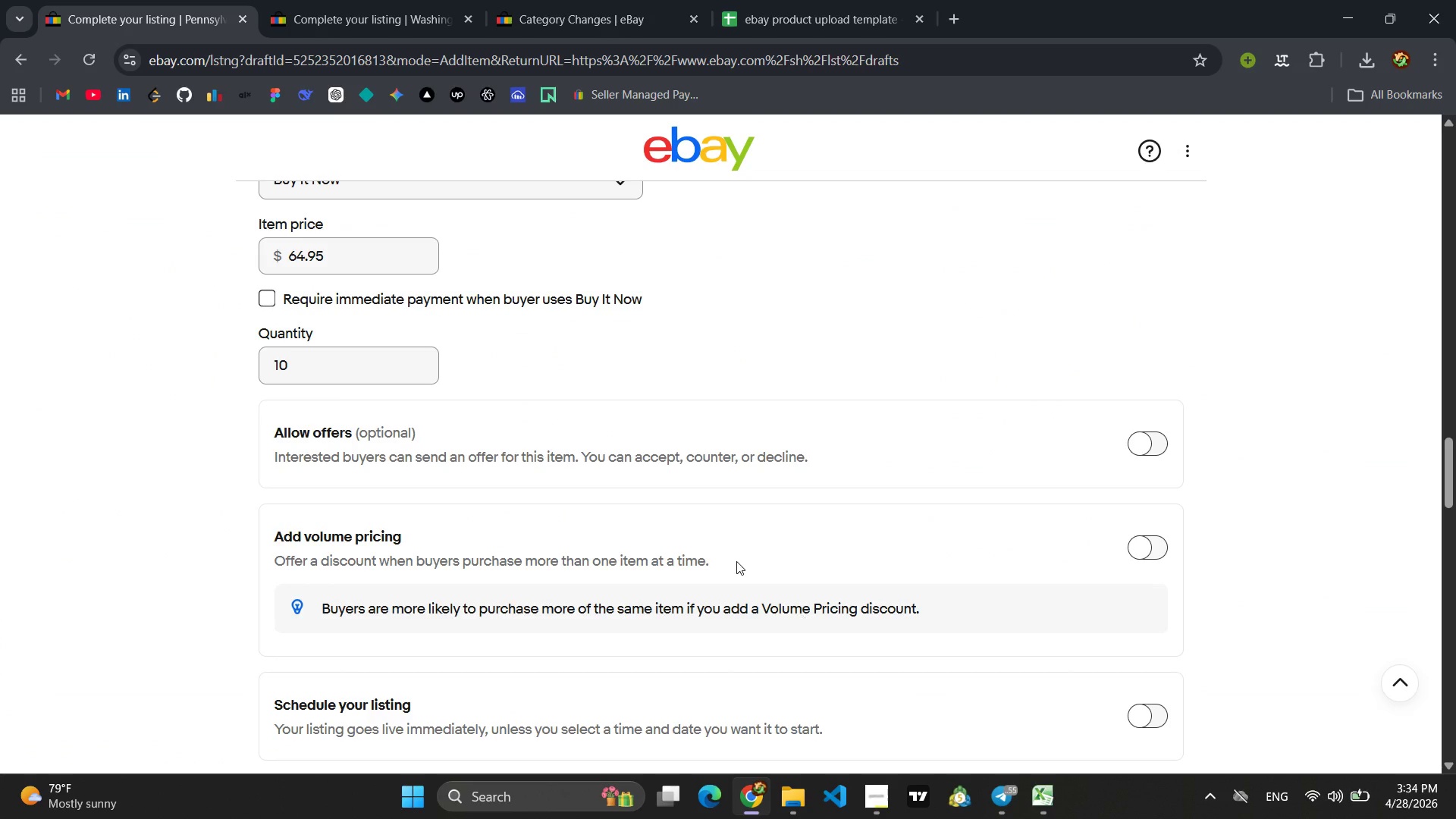 
scroll: coordinate [722, 553], scroll_direction: down, amount: 2.0
 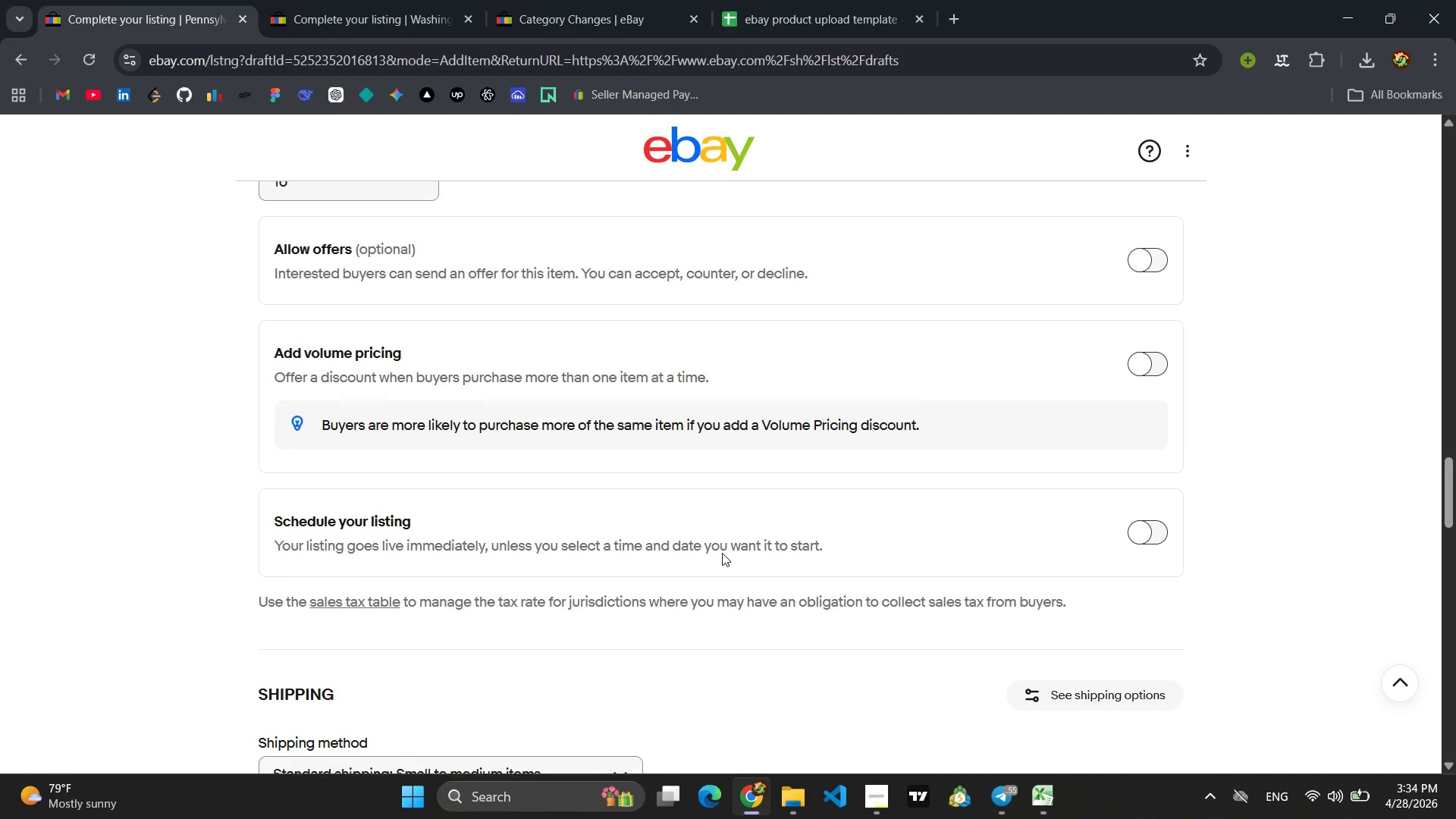 
scroll: coordinate [722, 553], scroll_direction: up, amount: 6.0
 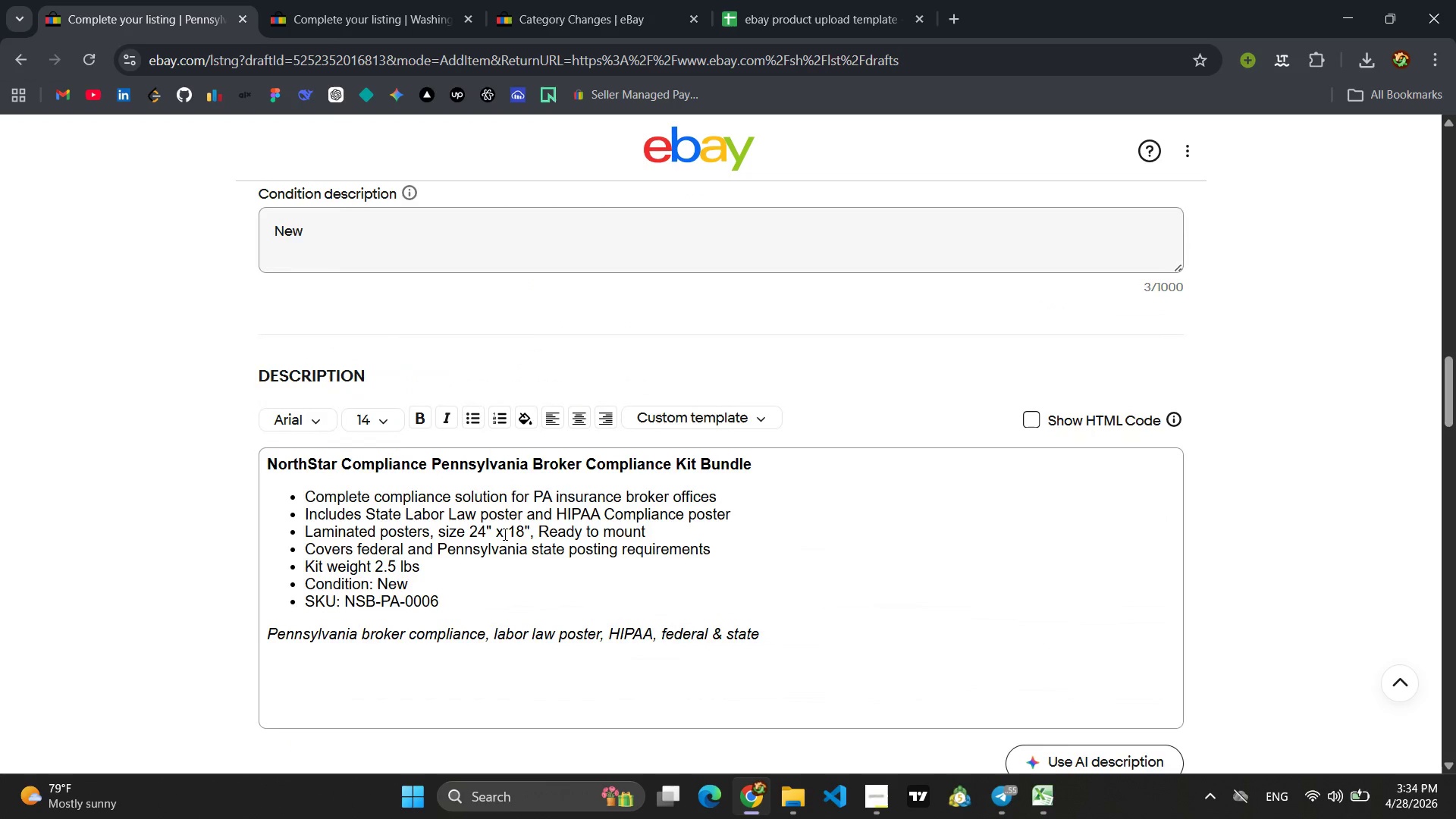 
left_click([529, 532])
 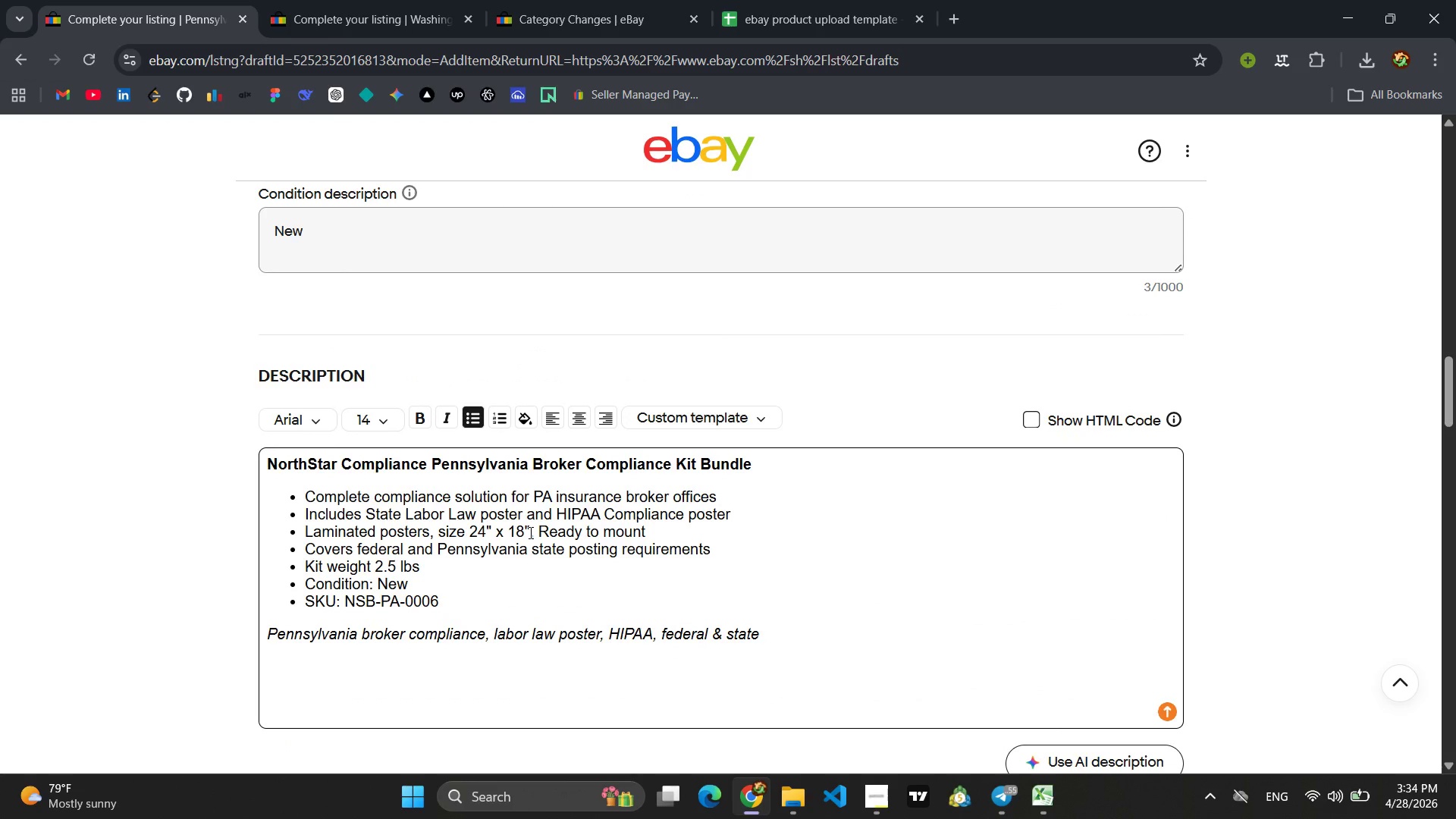 
key(Space)
 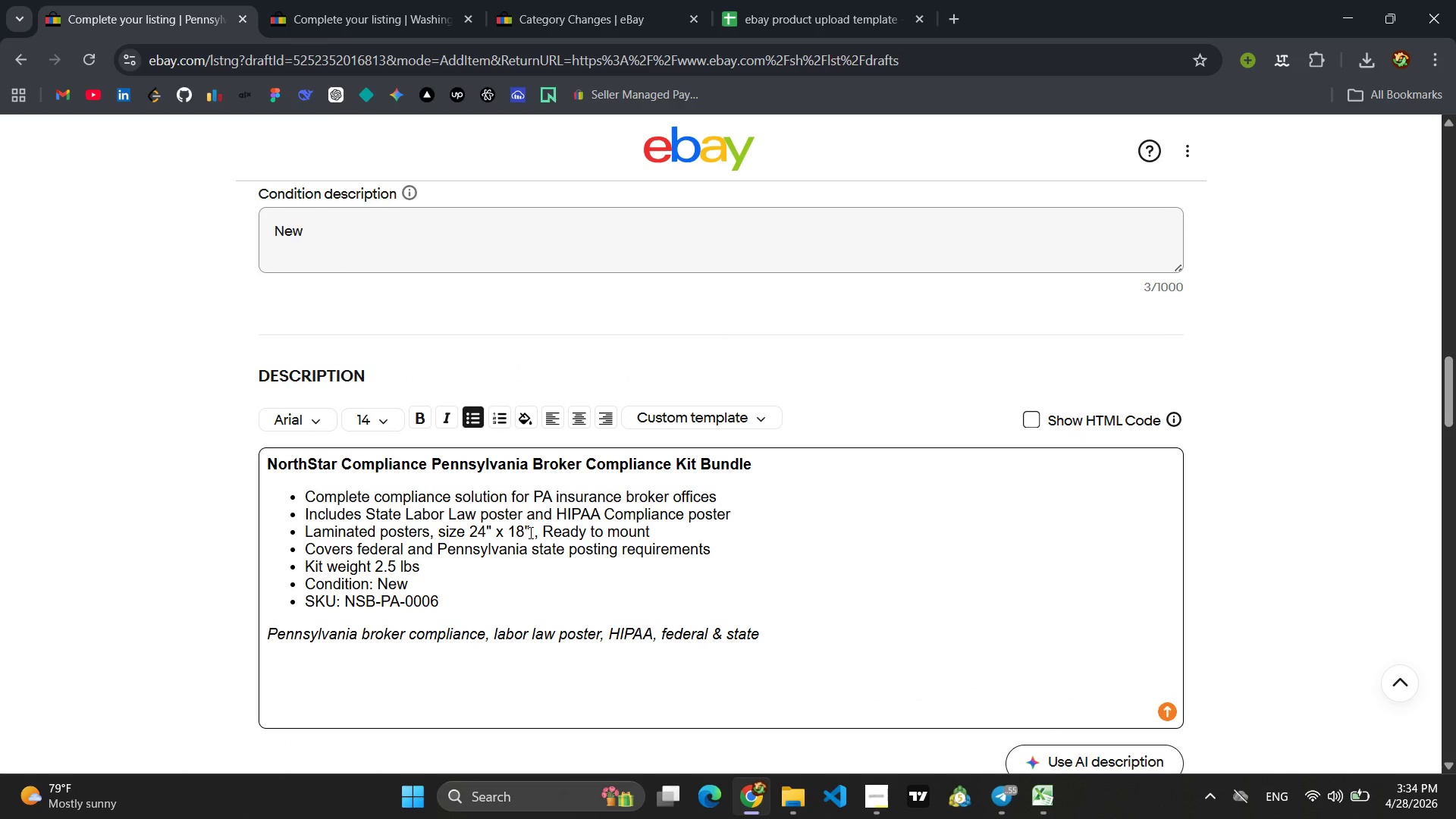 
key(X)
 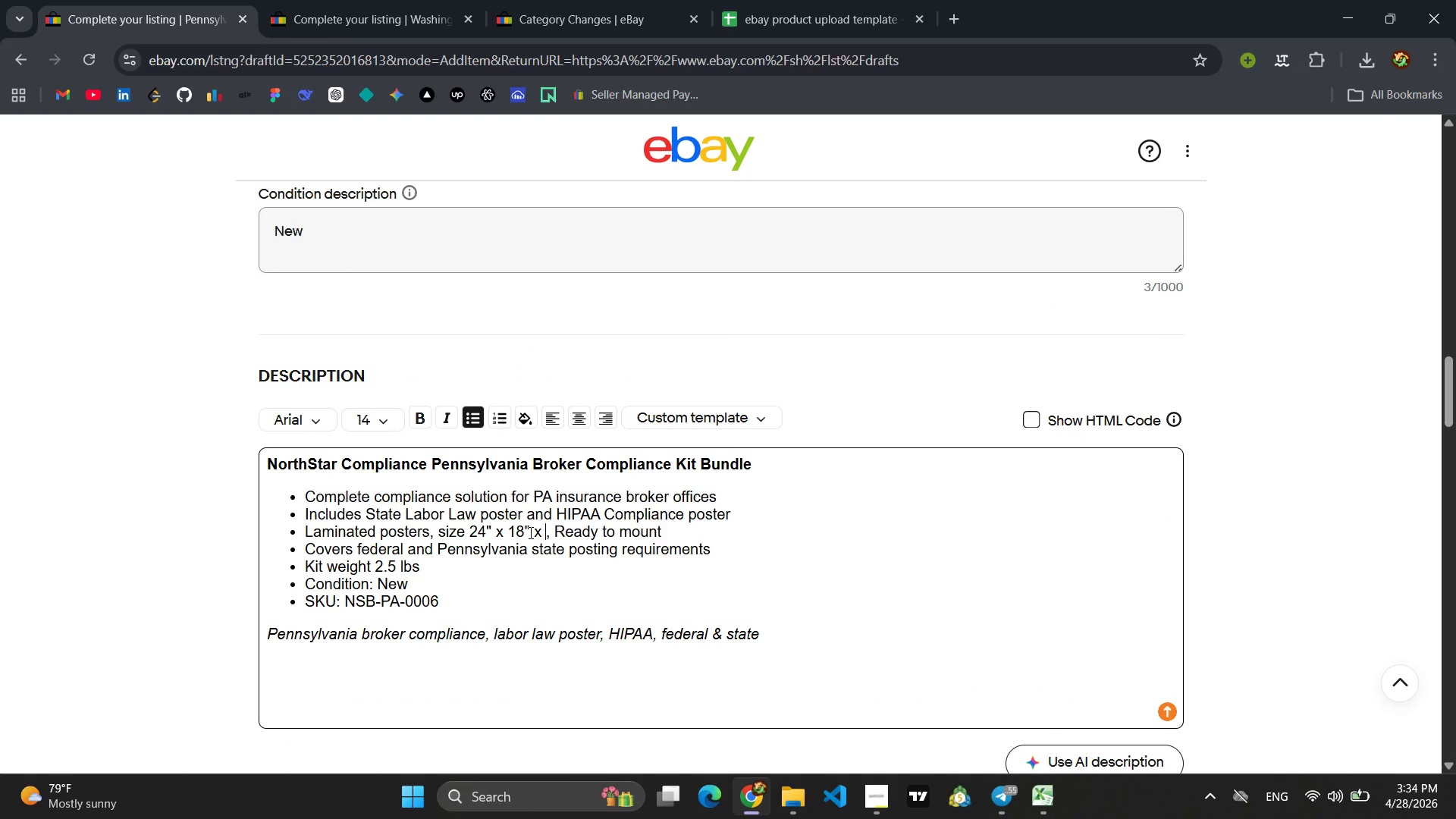 
key(Space)
 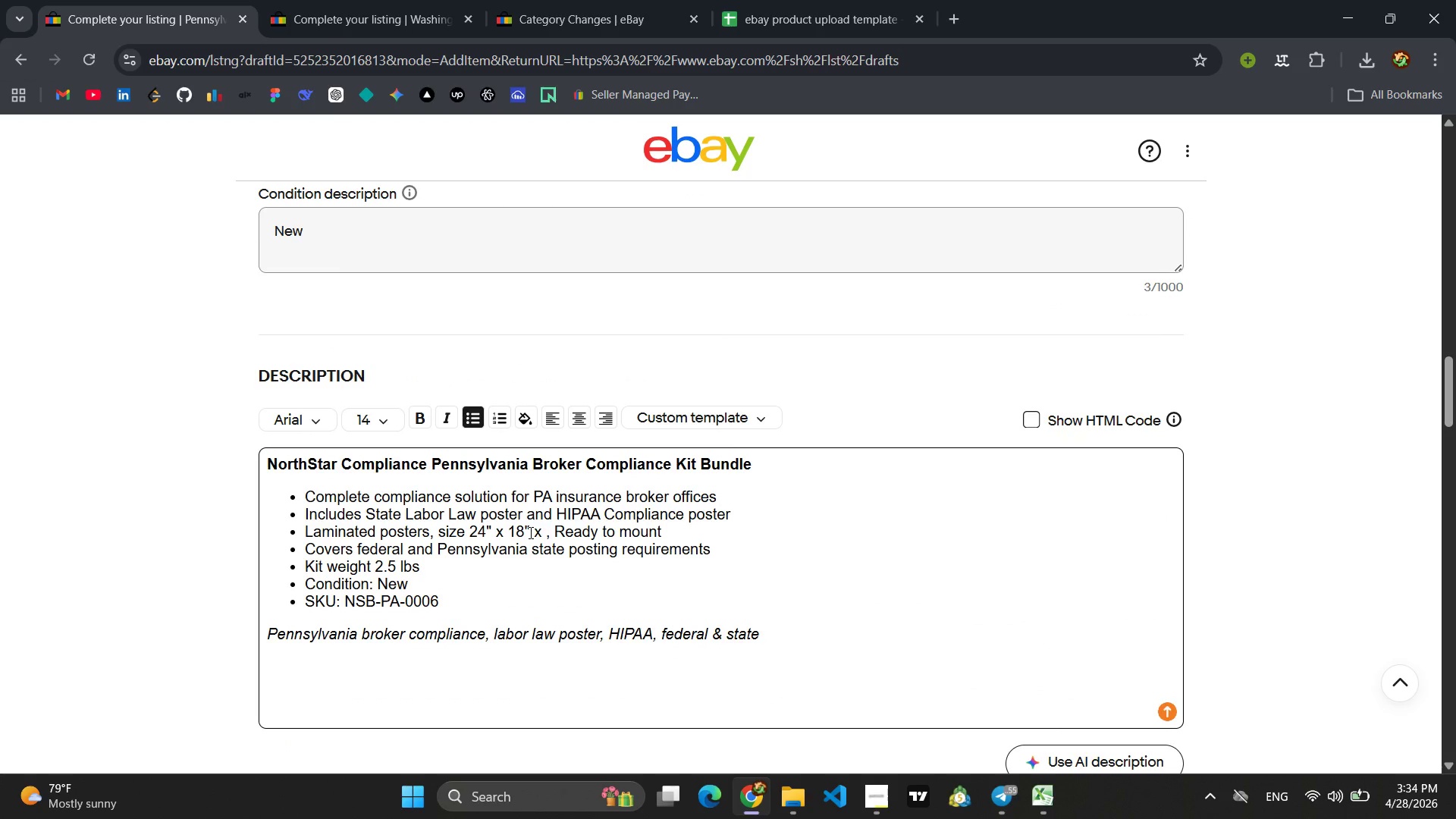 
key(1)
 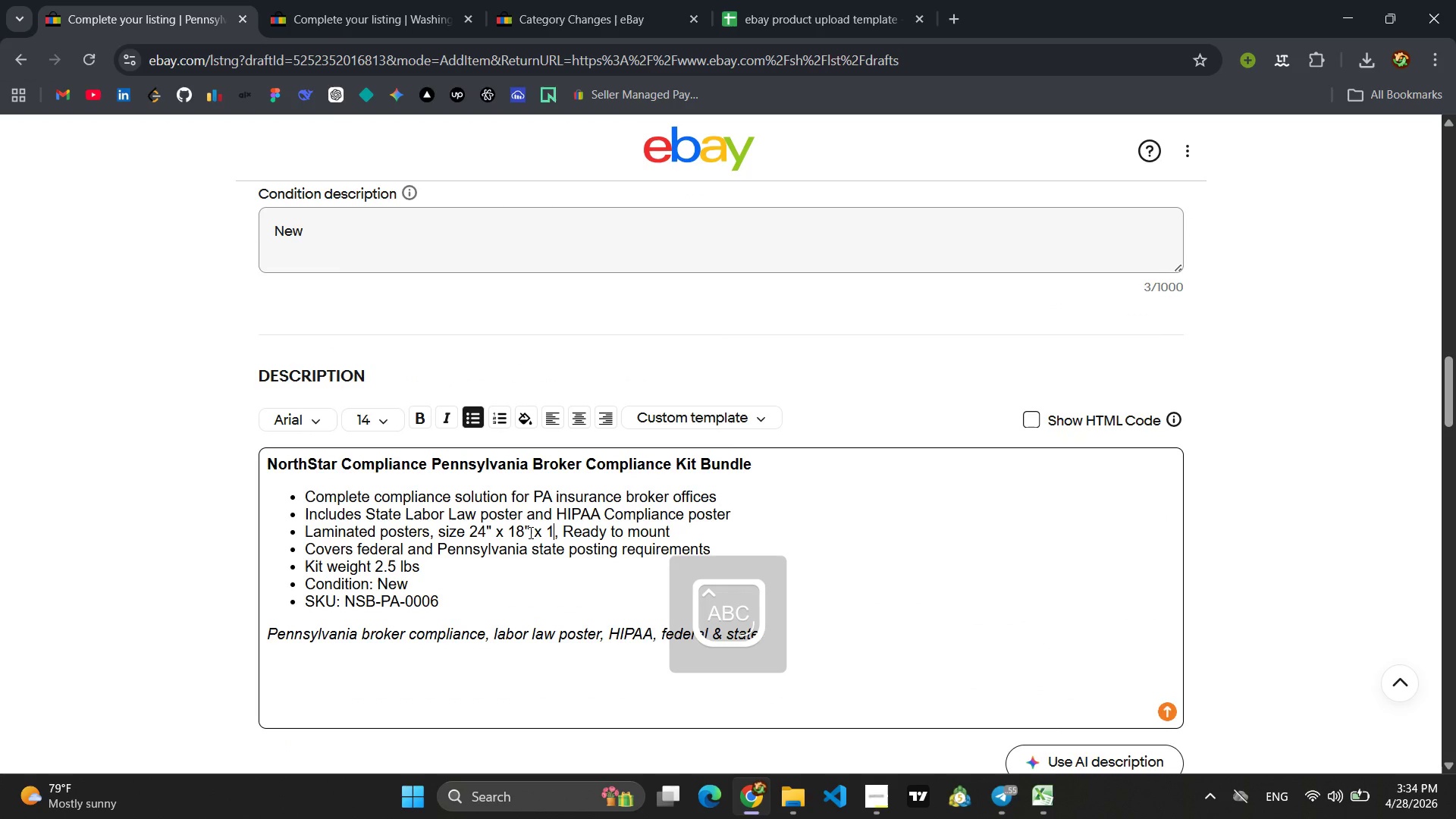 
hold_key(key=CapsLock, duration=0.38)
 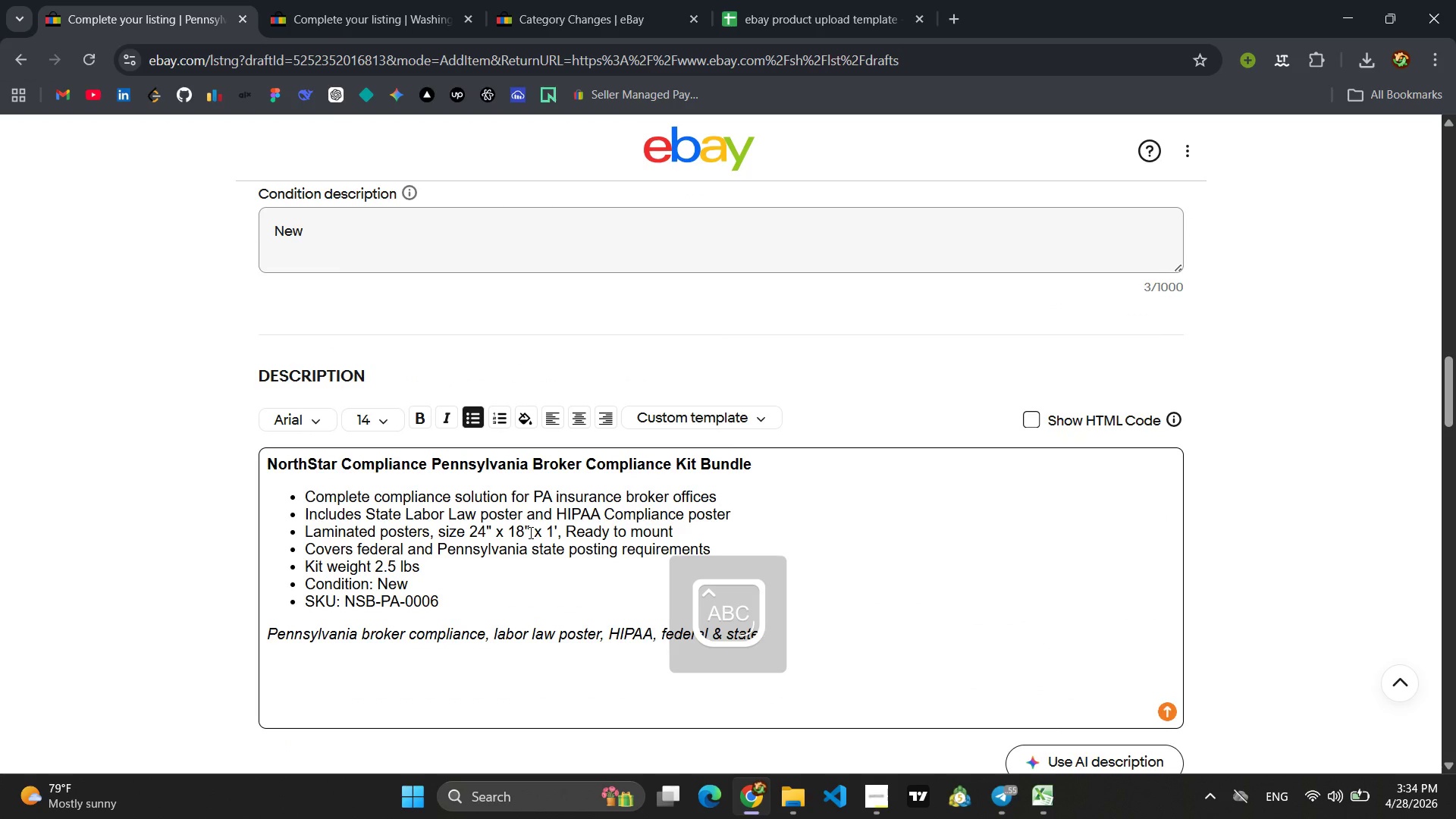 
key(Quote)
 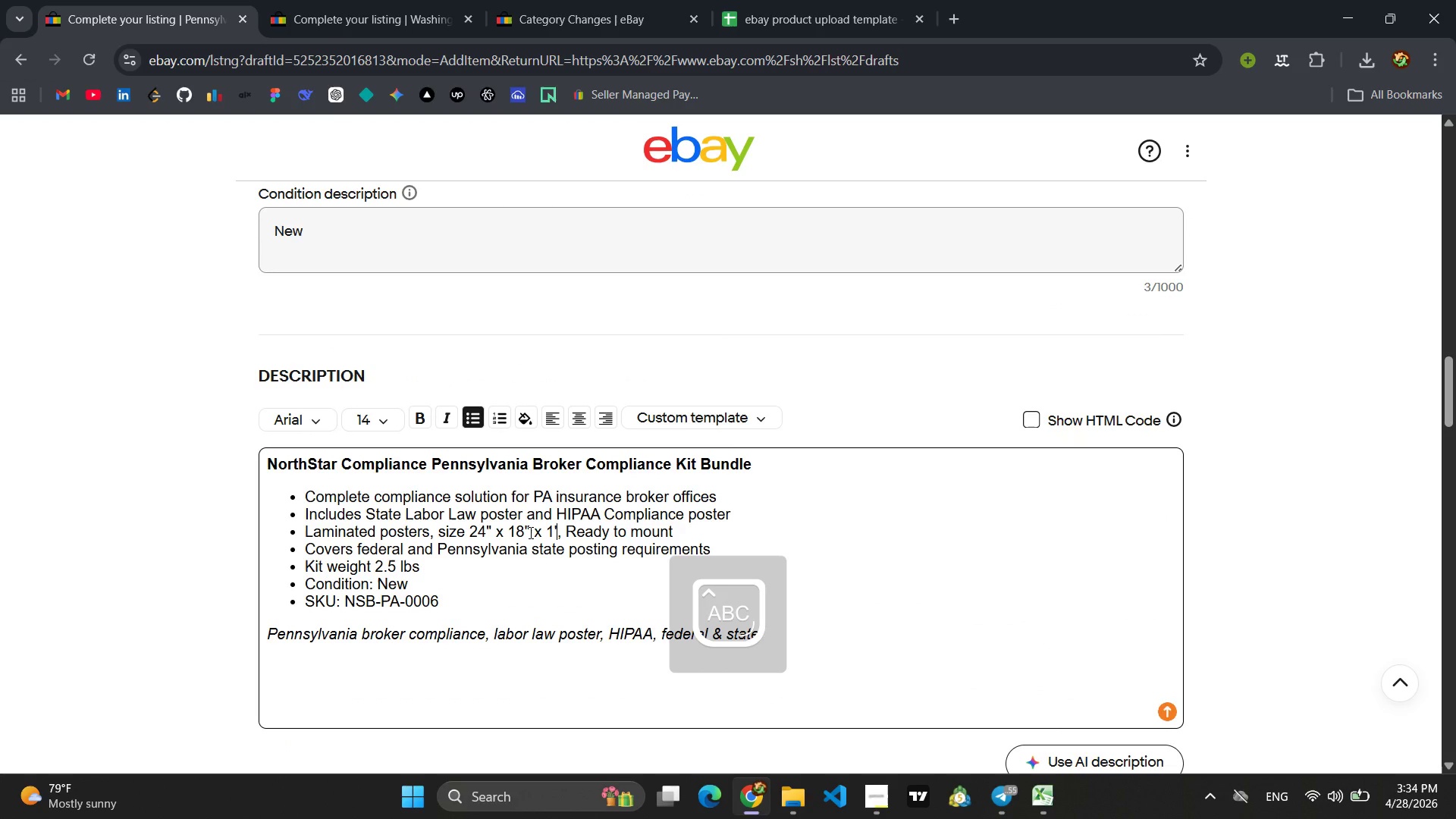 
key(Backspace)
 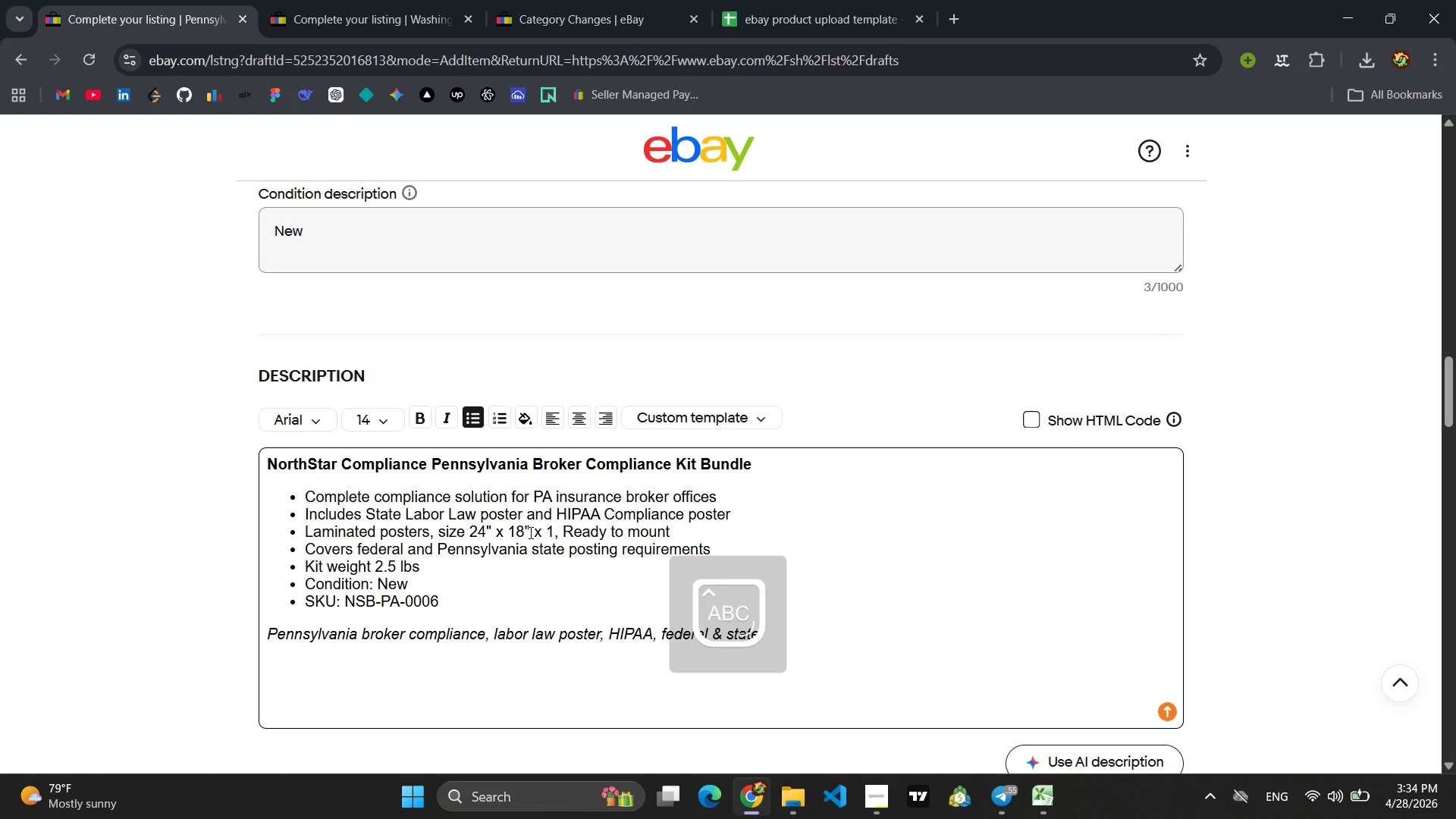 
key(CapsLock)
 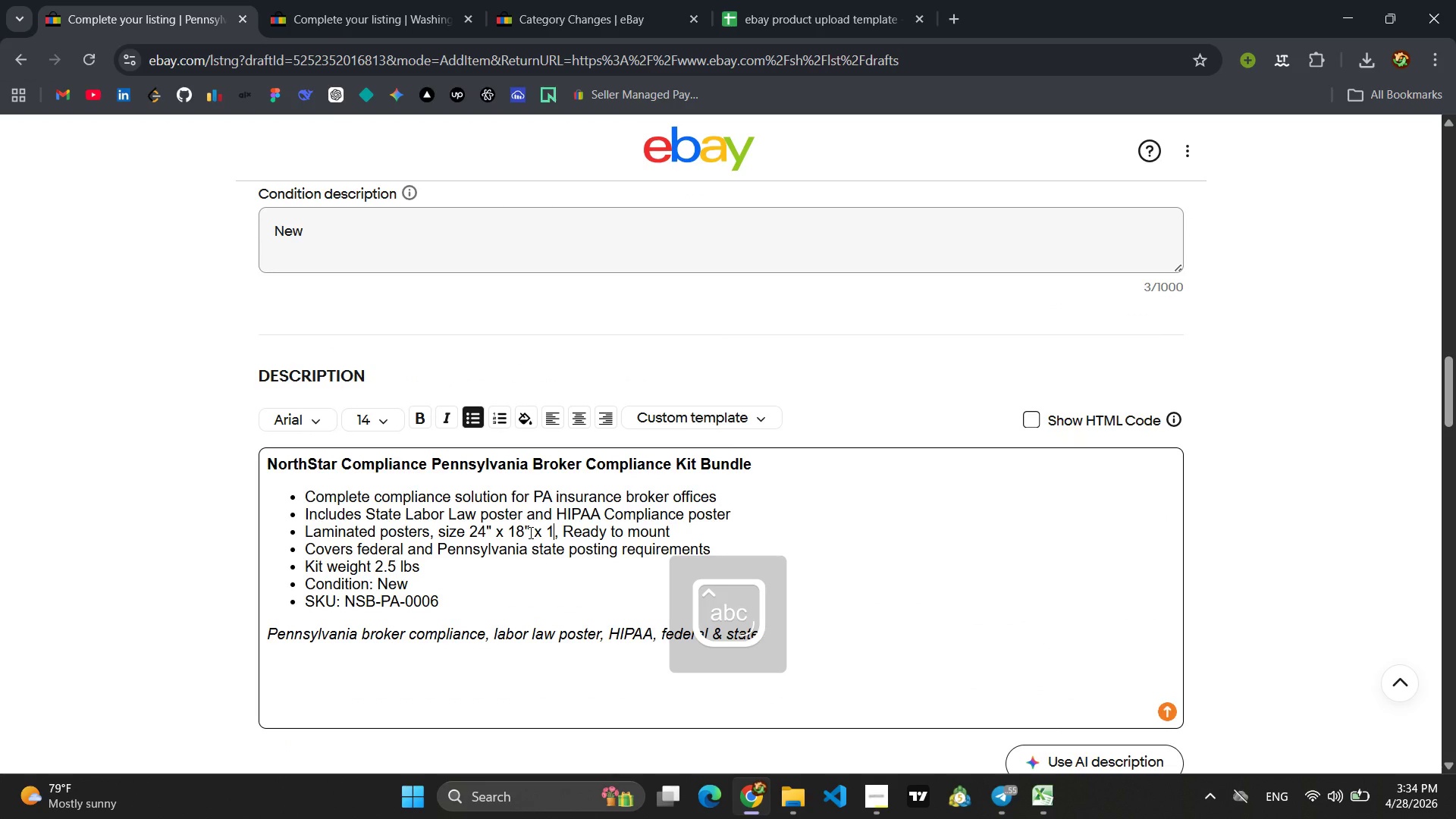 
key(Shift+ShiftLeft)
 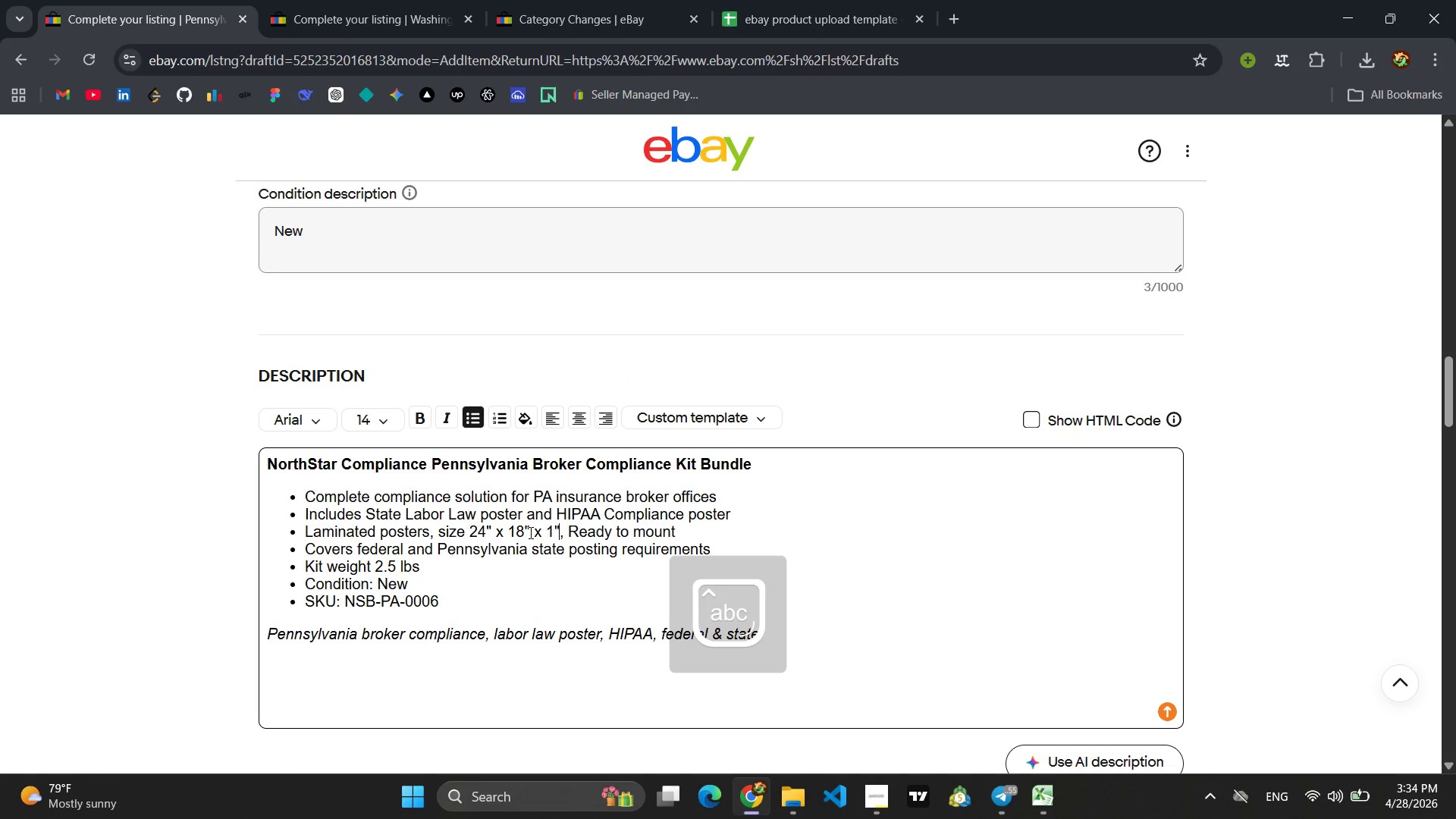 
key(Shift+Quote)
 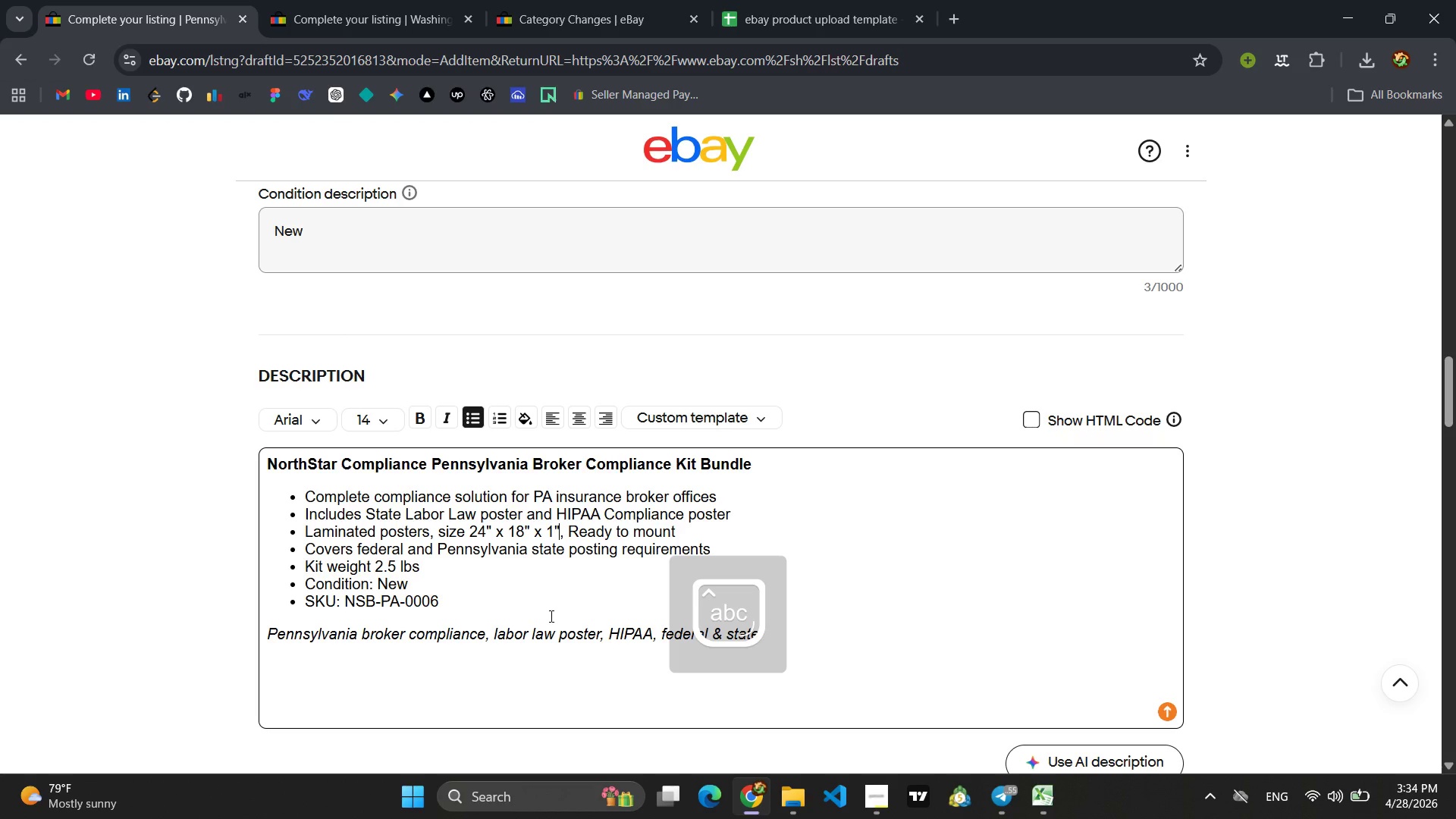 
scroll: coordinate [568, 616], scroll_direction: down, amount: 12.0
 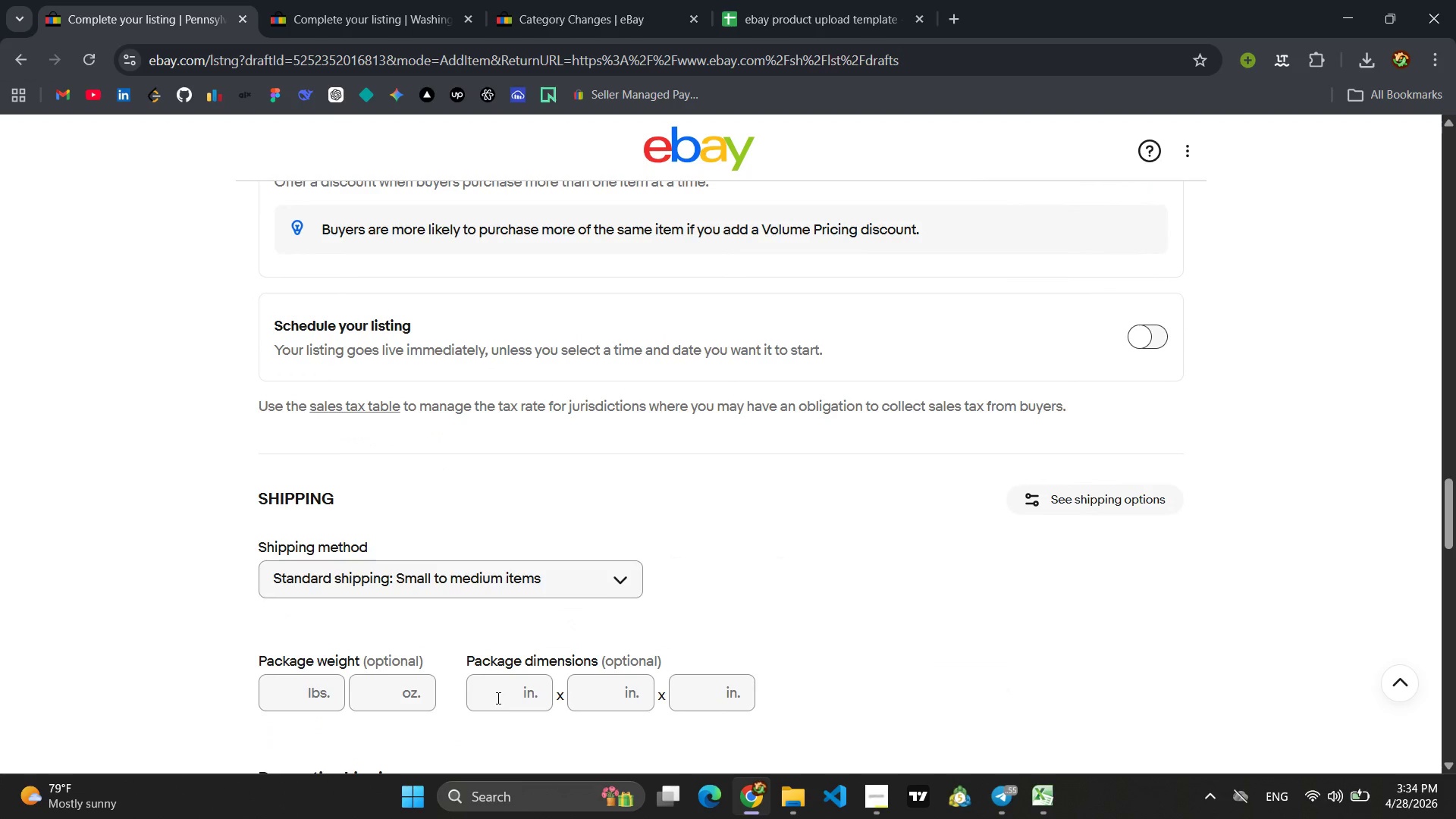 
left_click([494, 701])
 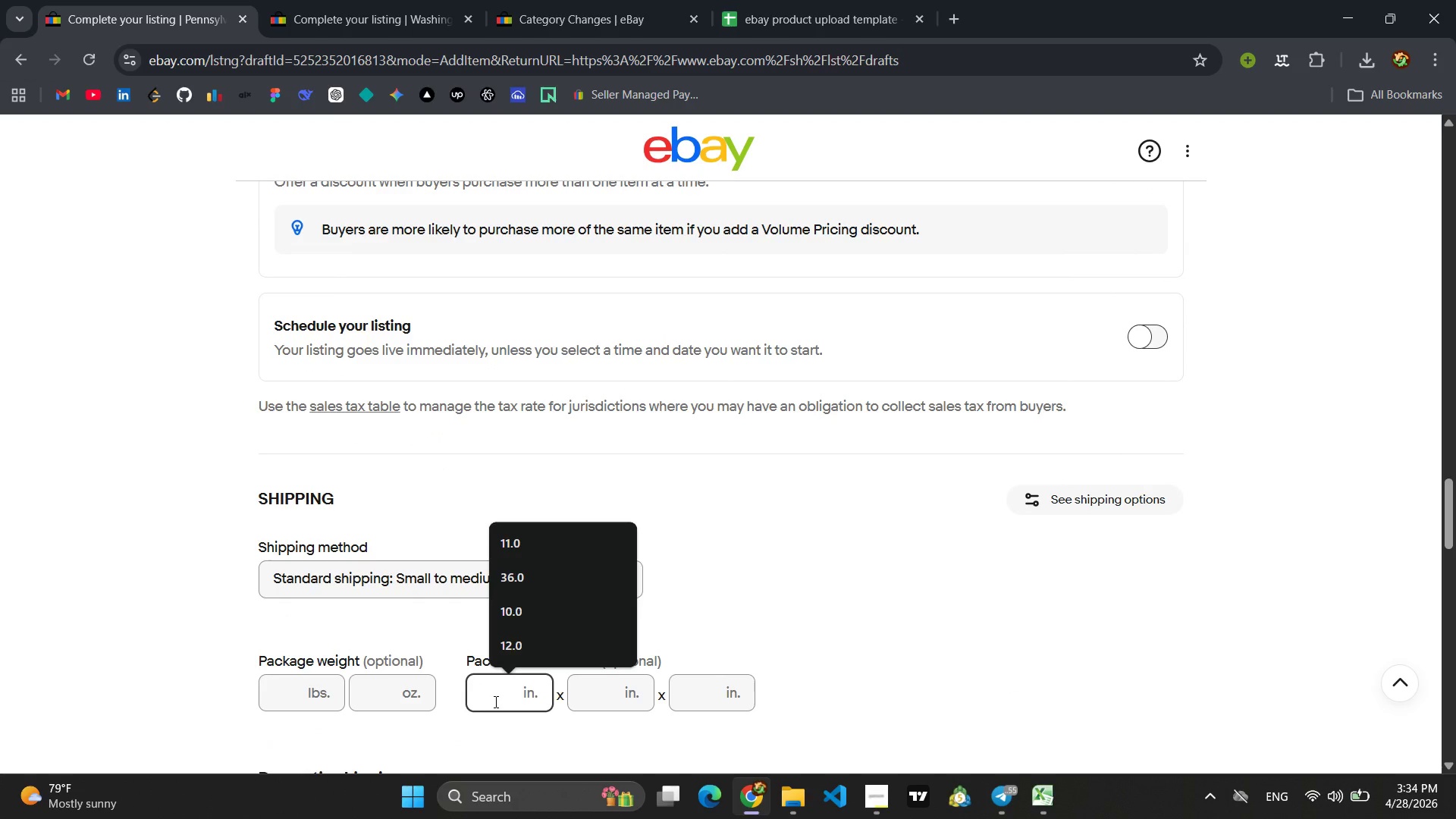 
type(24)
 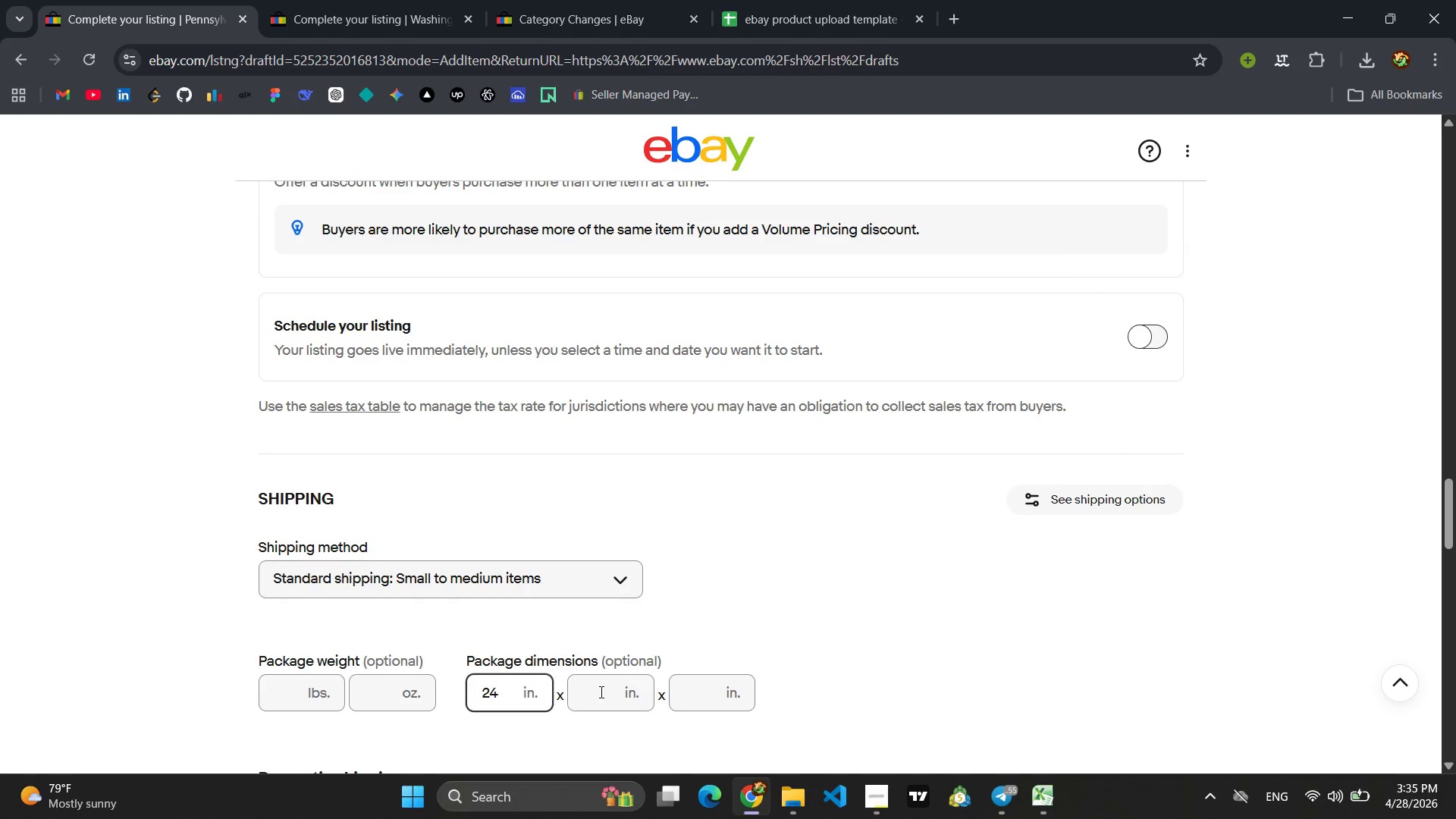 
left_click([600, 692])
 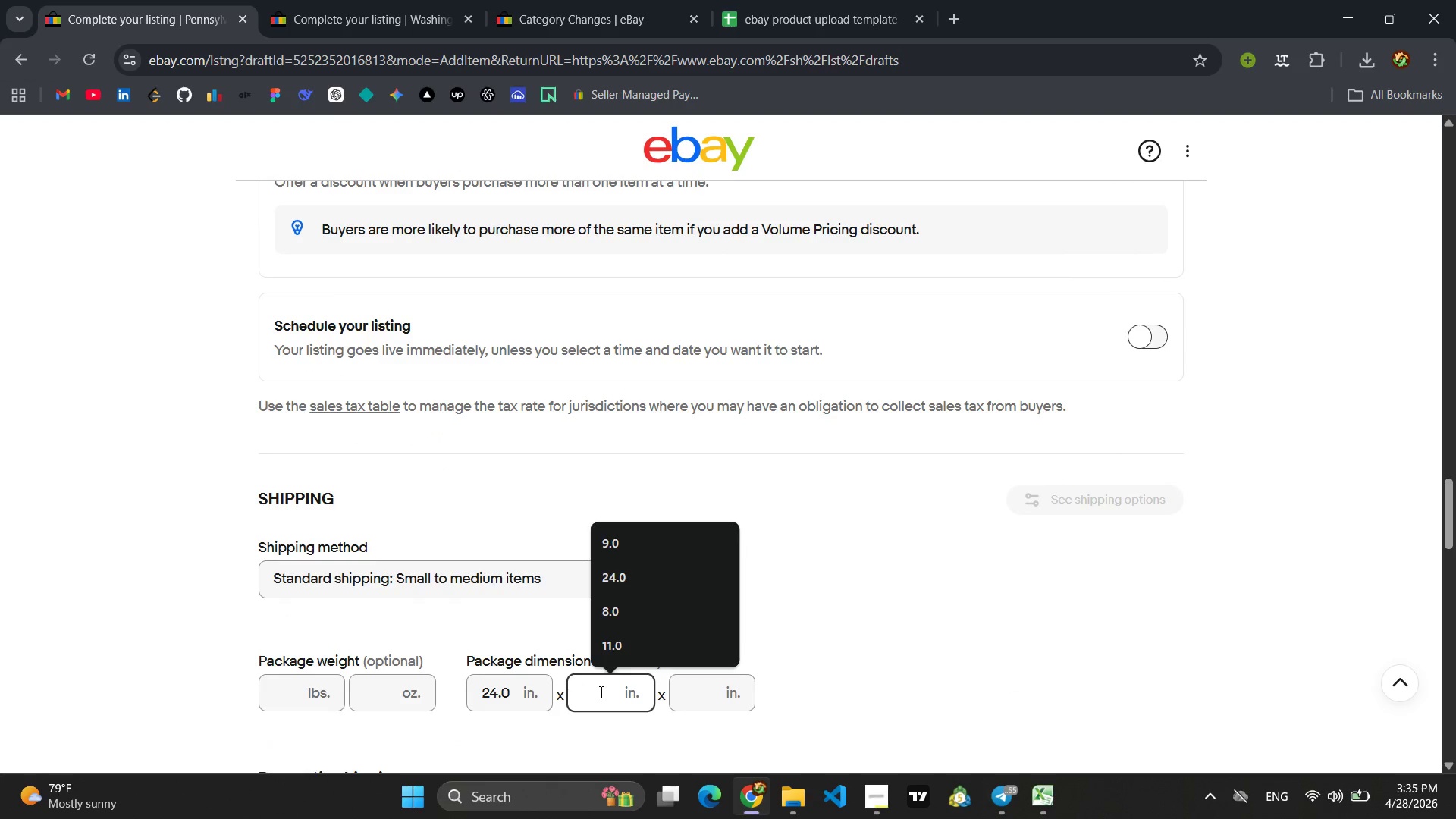 
type(18)
 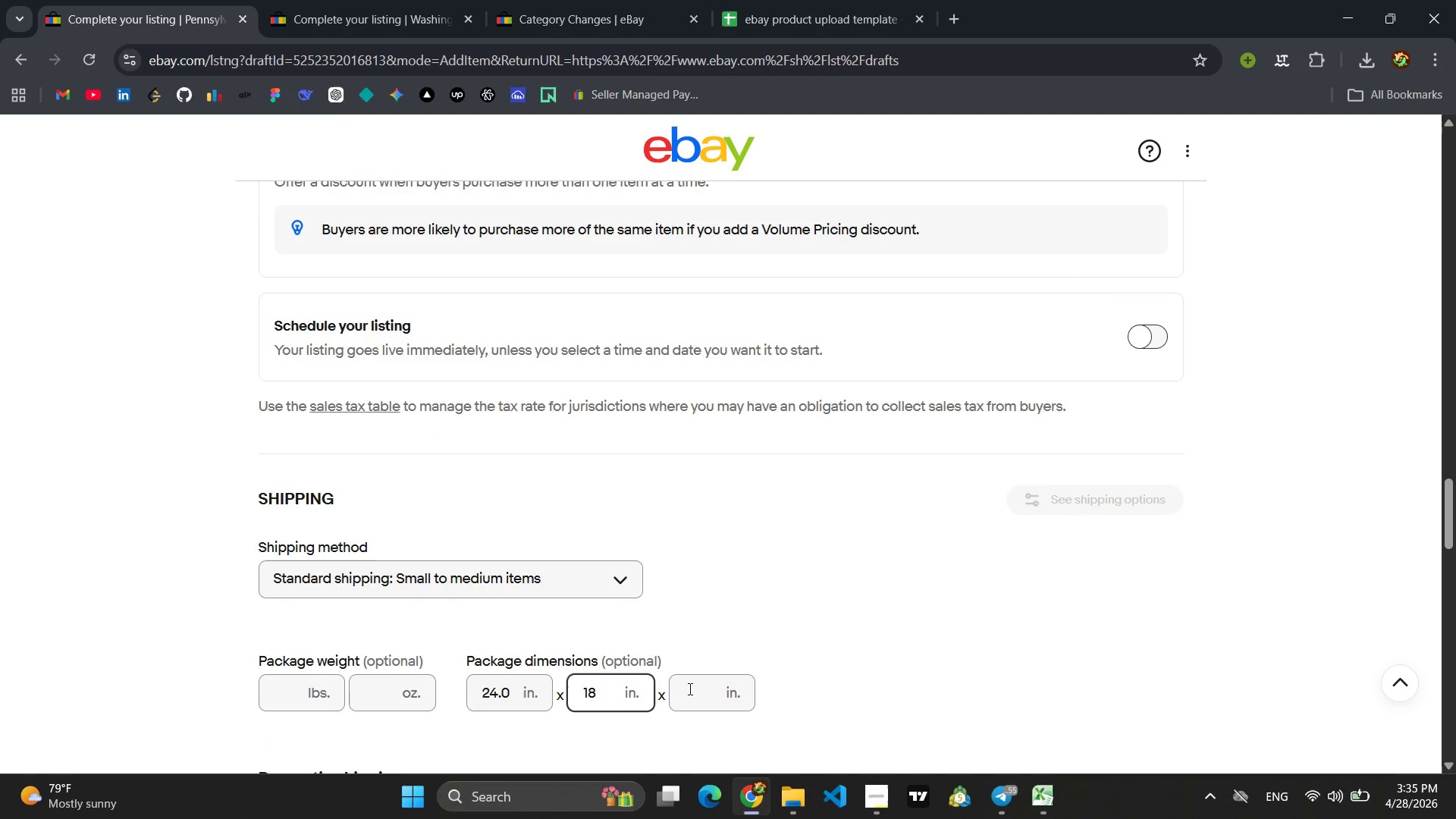 
left_click([695, 689])
 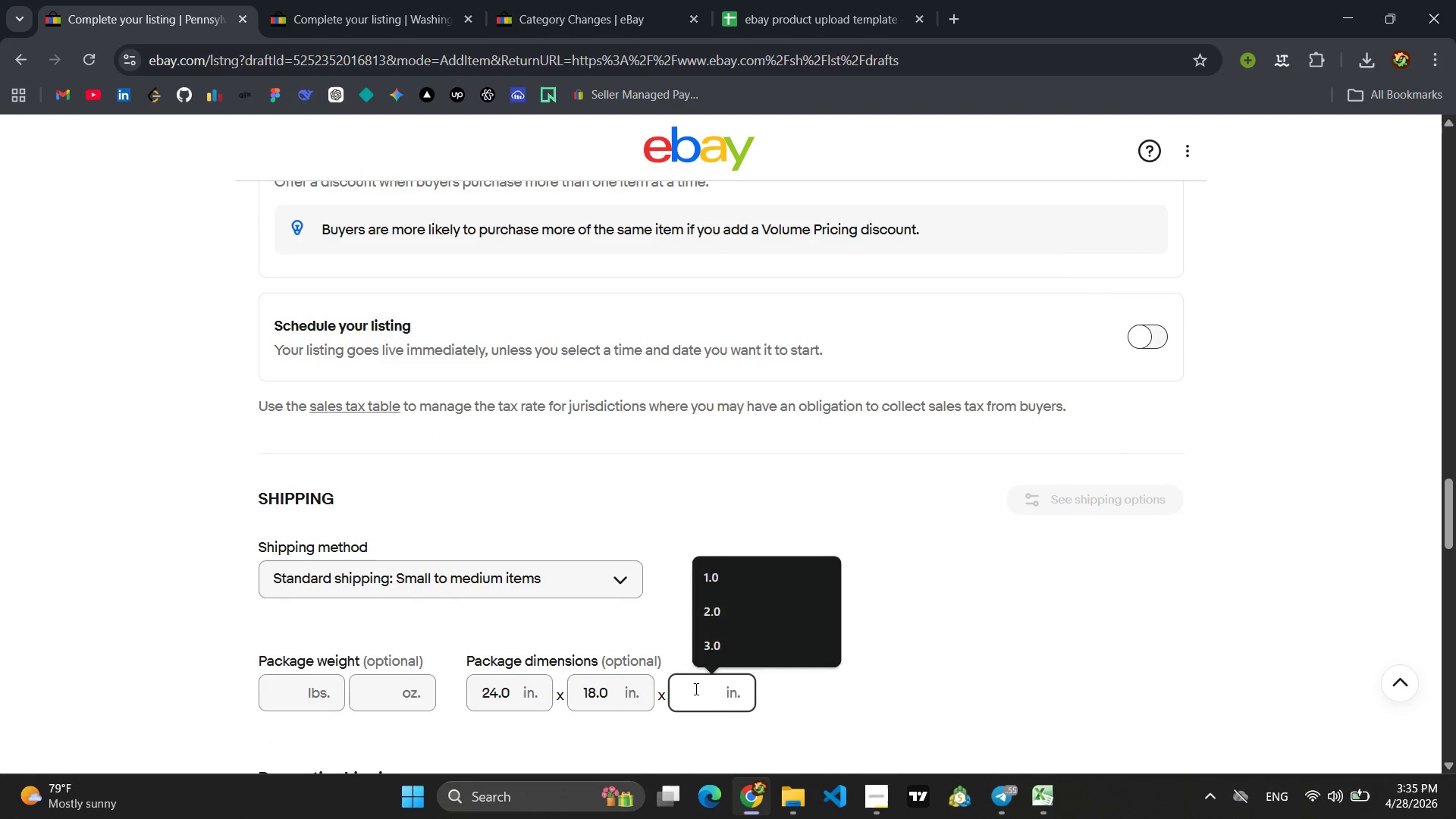 
key(1)
 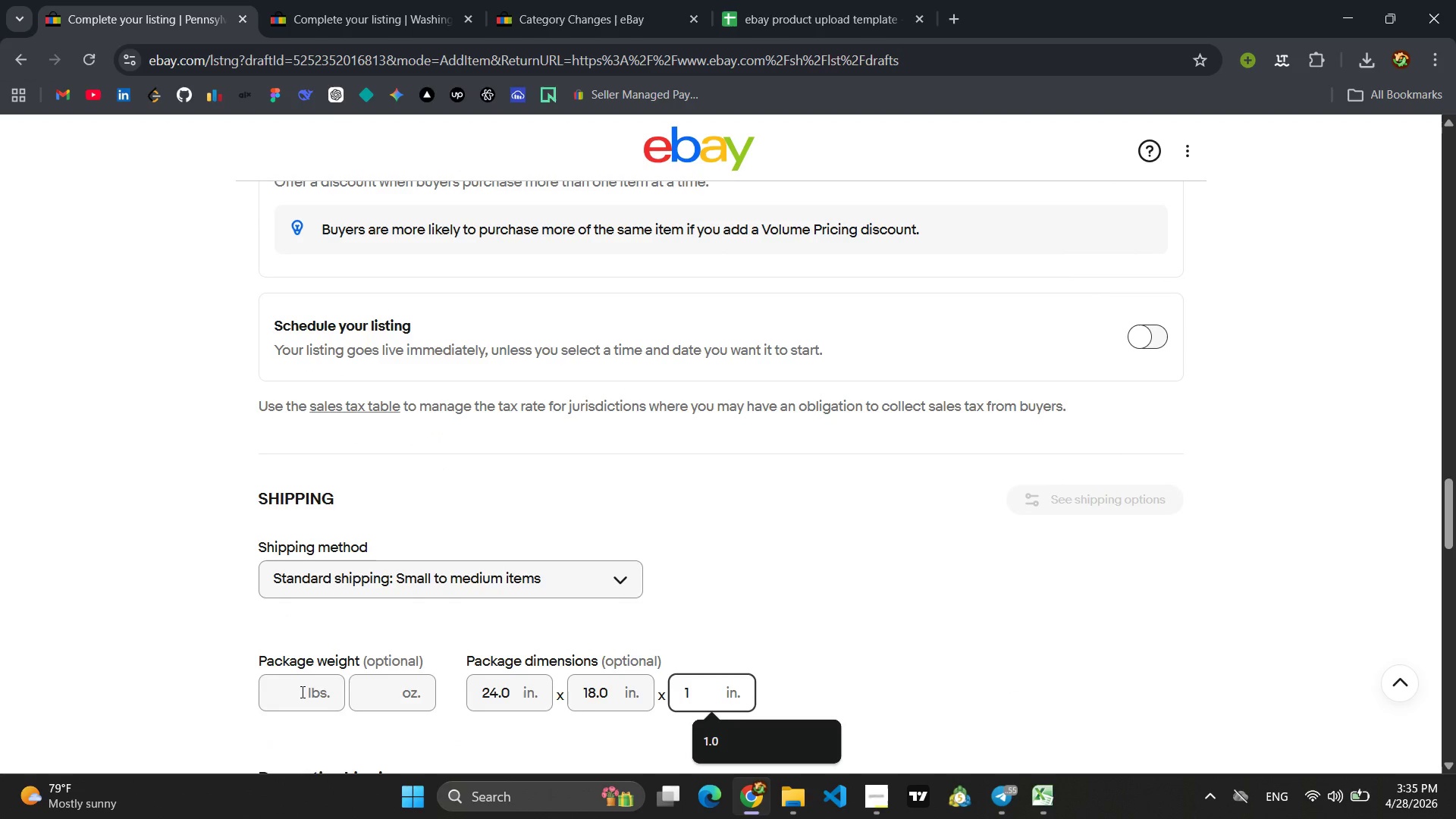 
left_click([298, 692])
 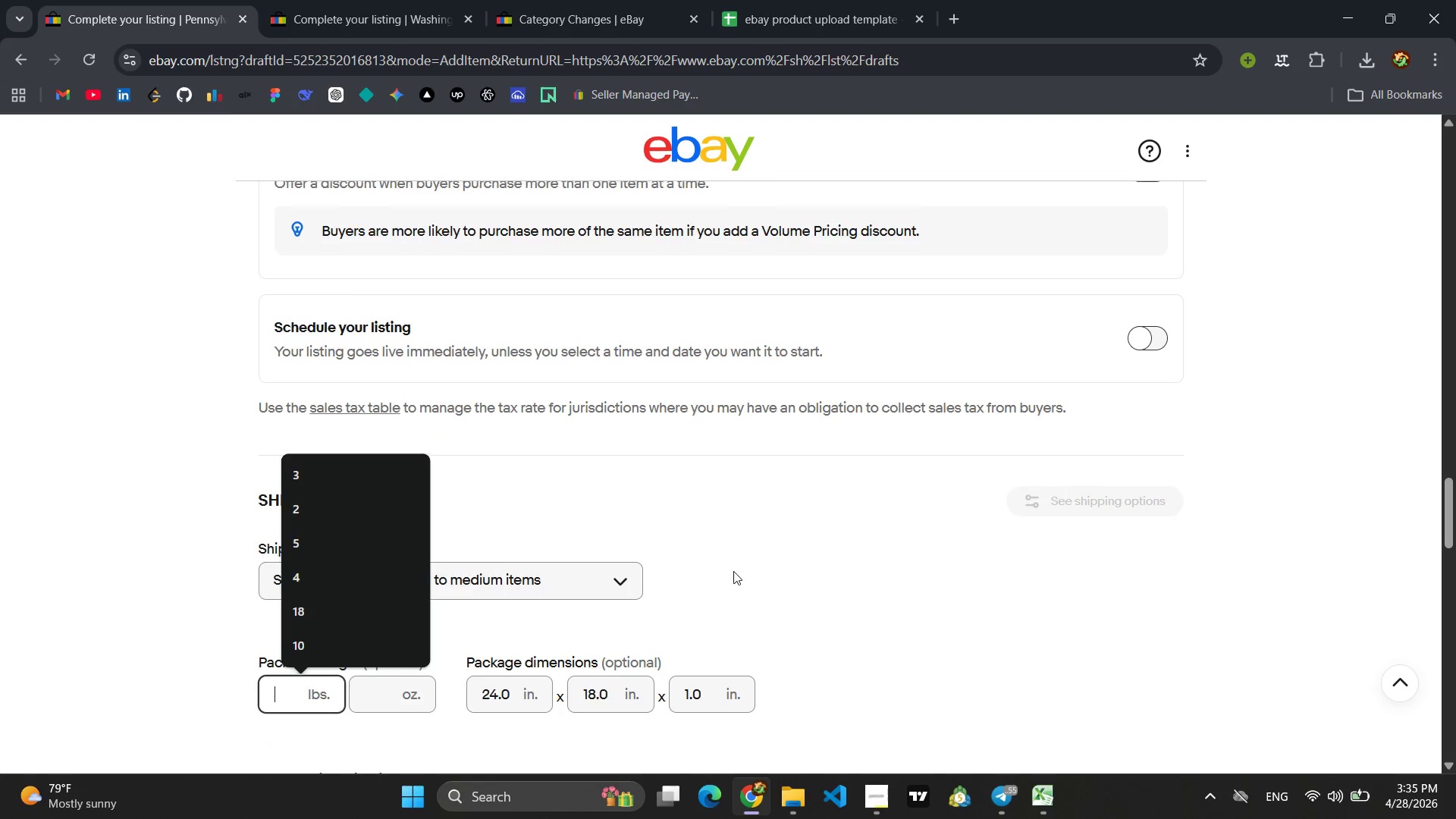 
scroll: coordinate [733, 571], scroll_direction: up, amount: 4.0
 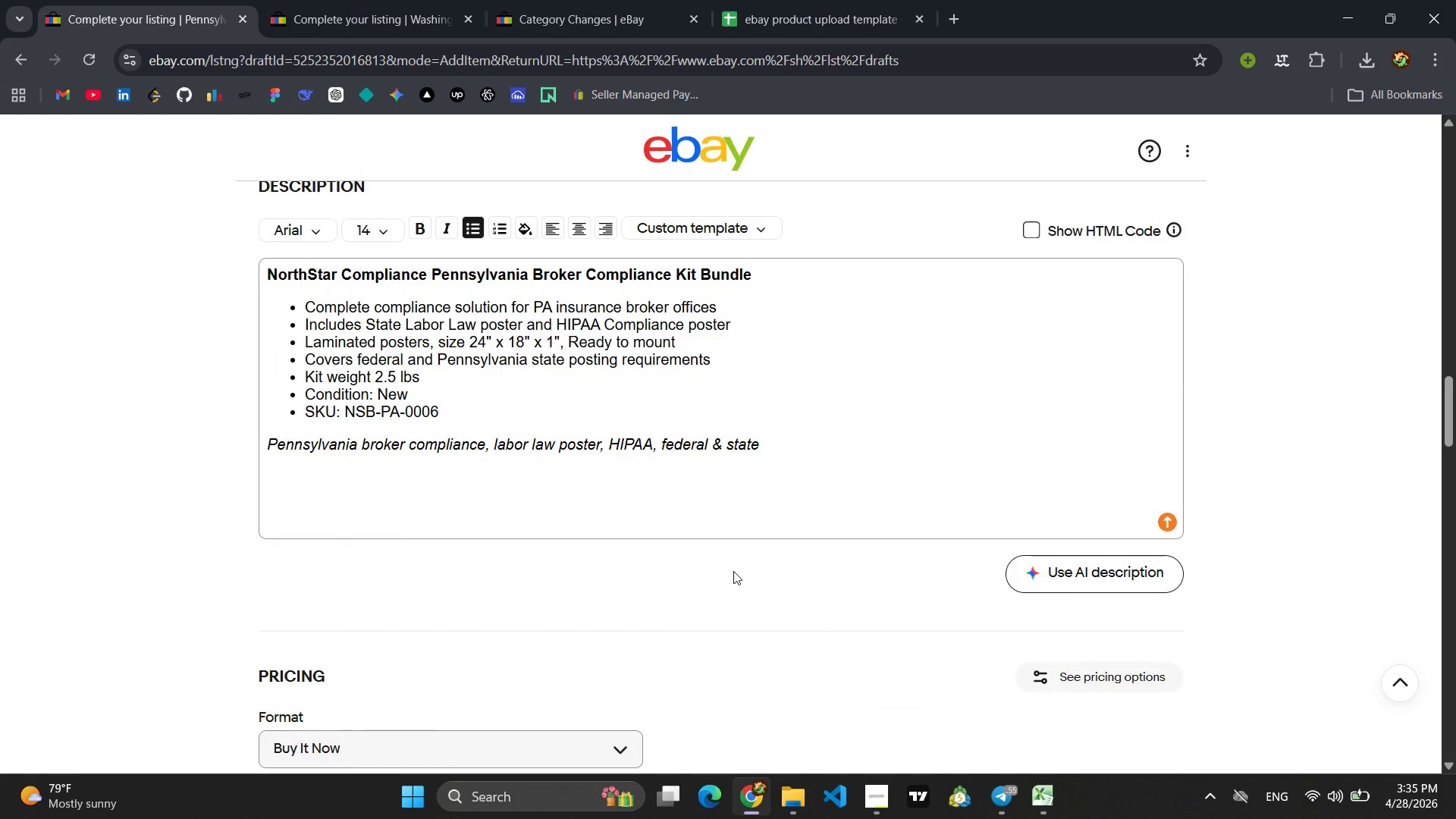 
scroll: coordinate [733, 571], scroll_direction: down, amount: 13.0
 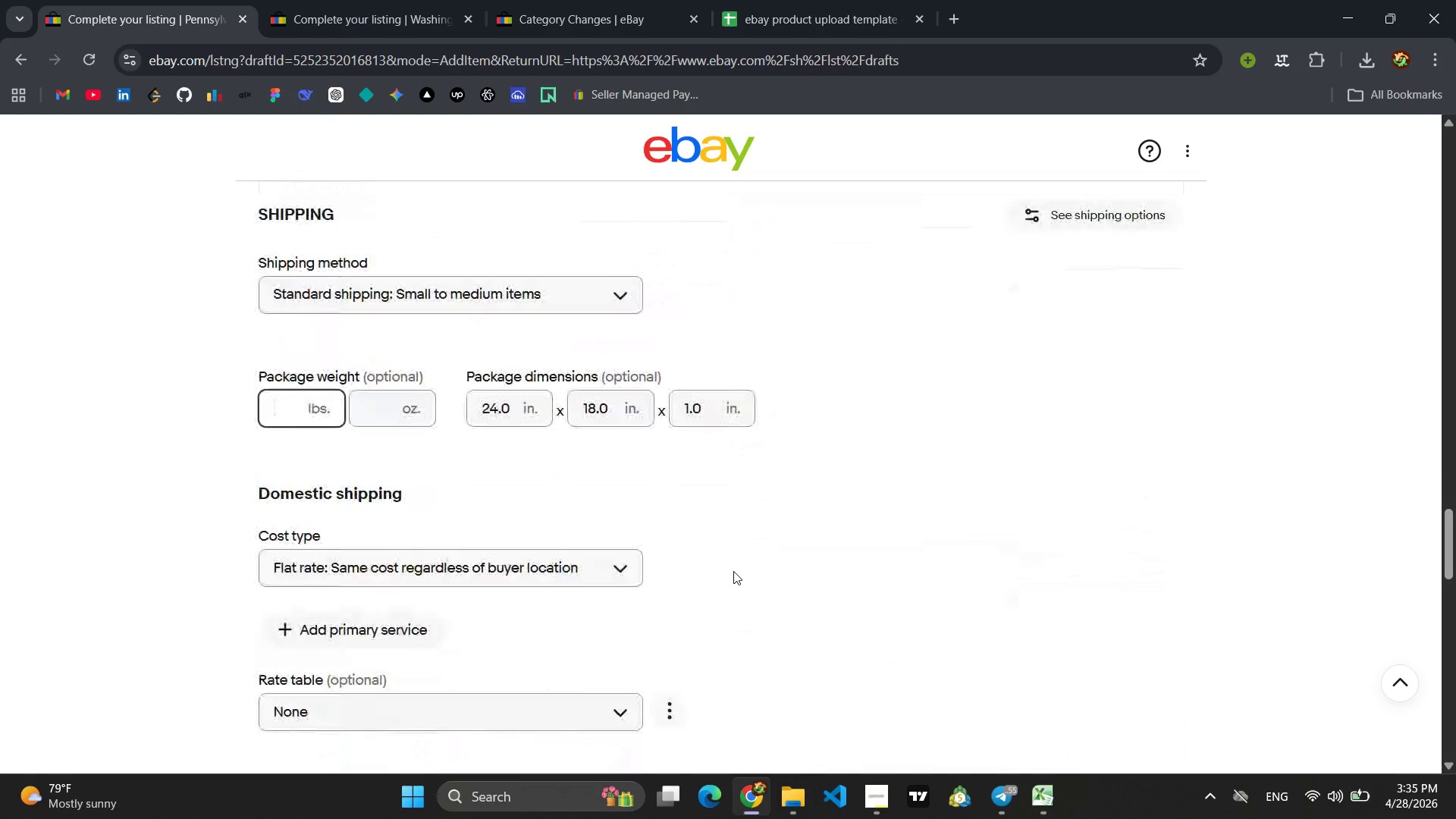 
key(2)
 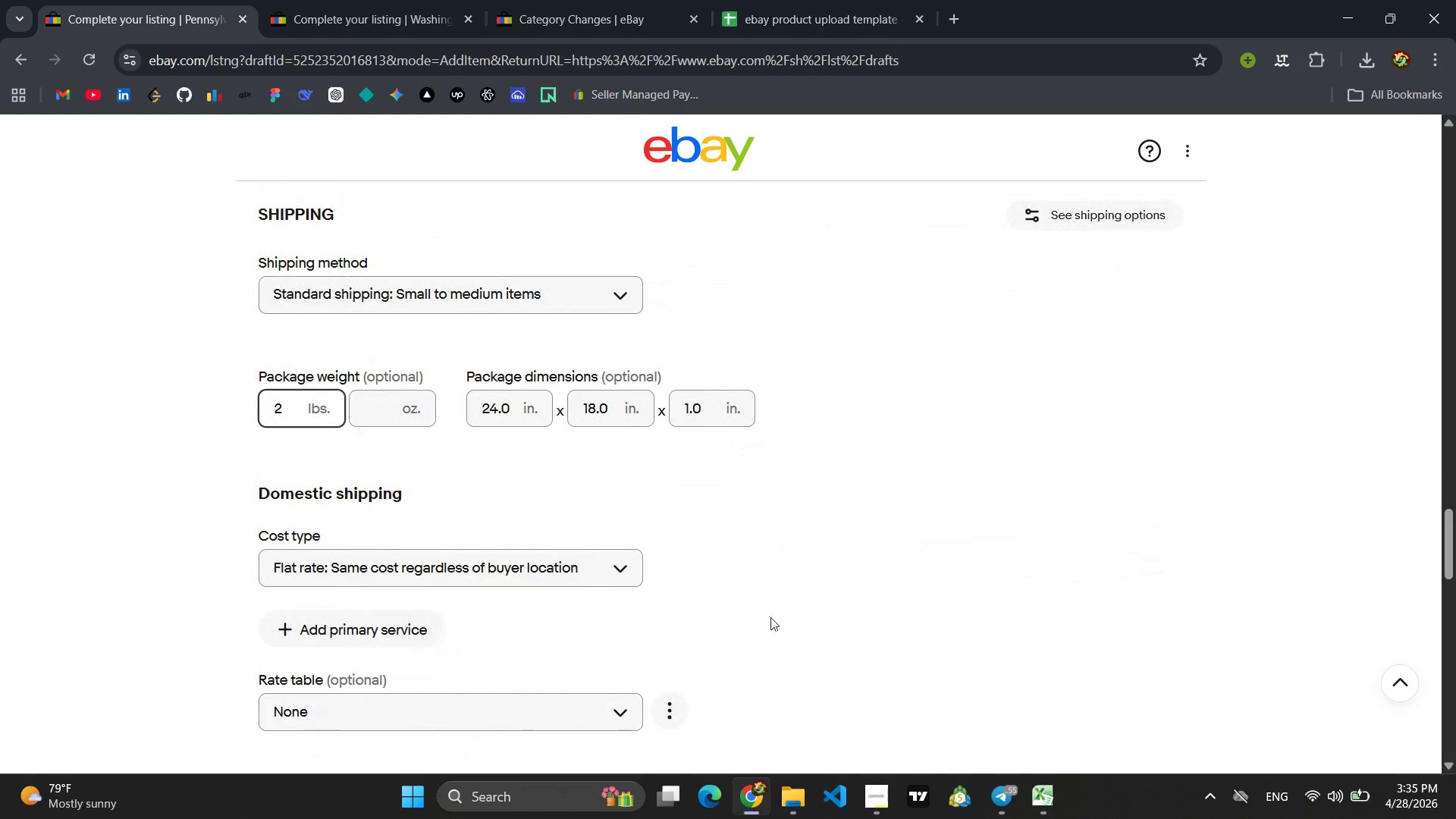 
left_click([770, 617])
 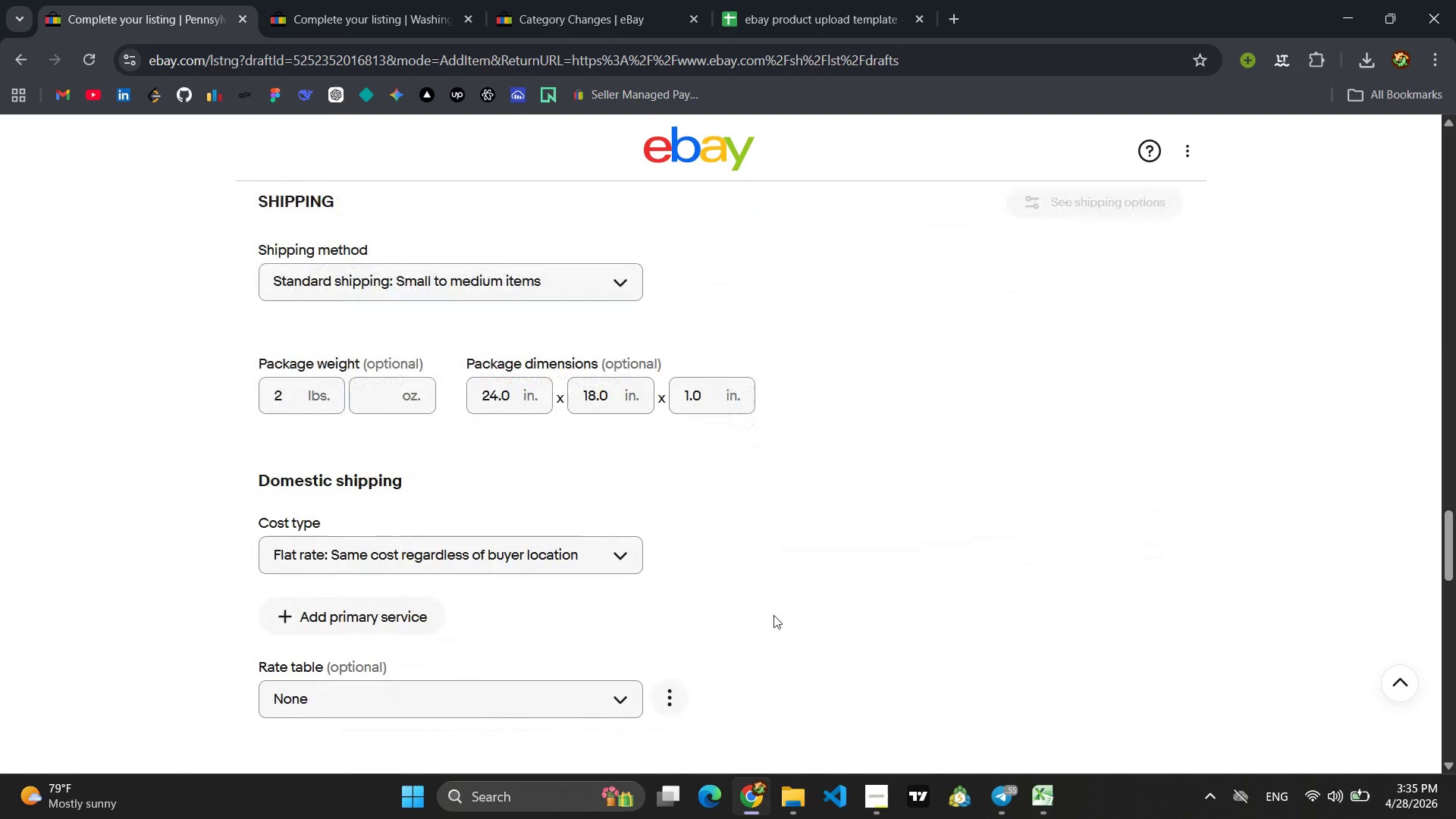 
scroll: coordinate [774, 615], scroll_direction: down, amount: 3.0
 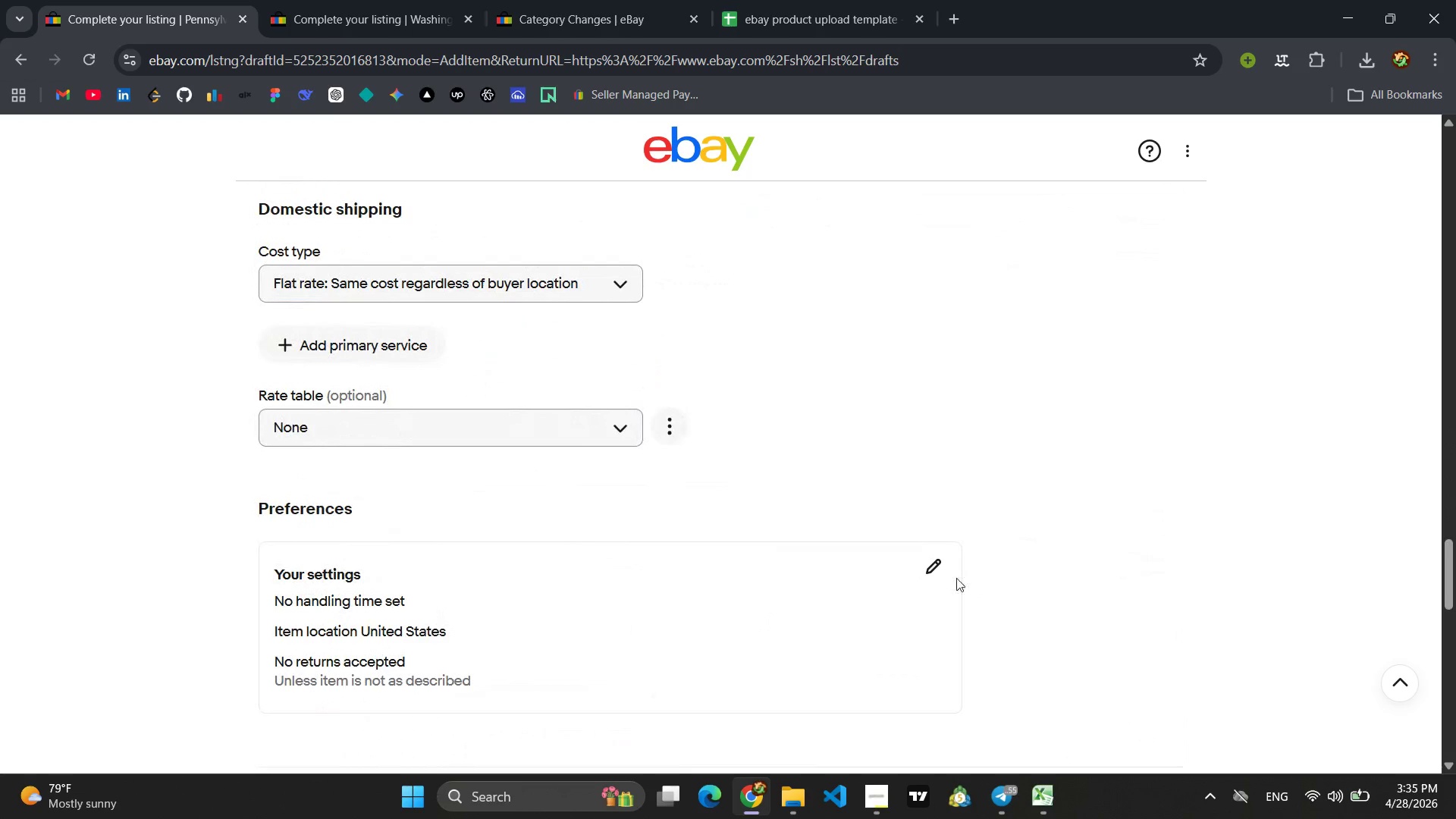 
left_click([946, 566])
 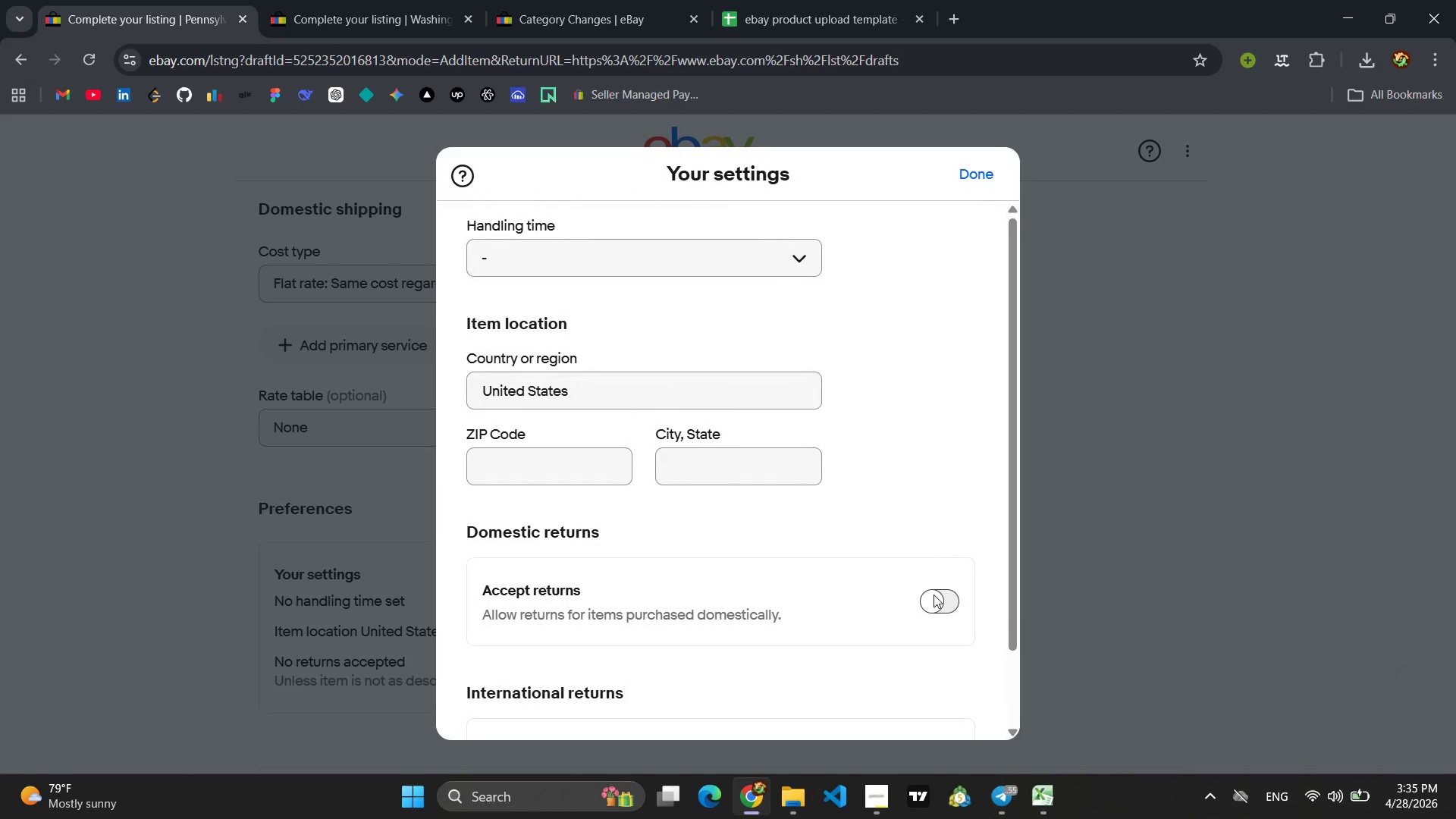 
left_click([948, 597])
 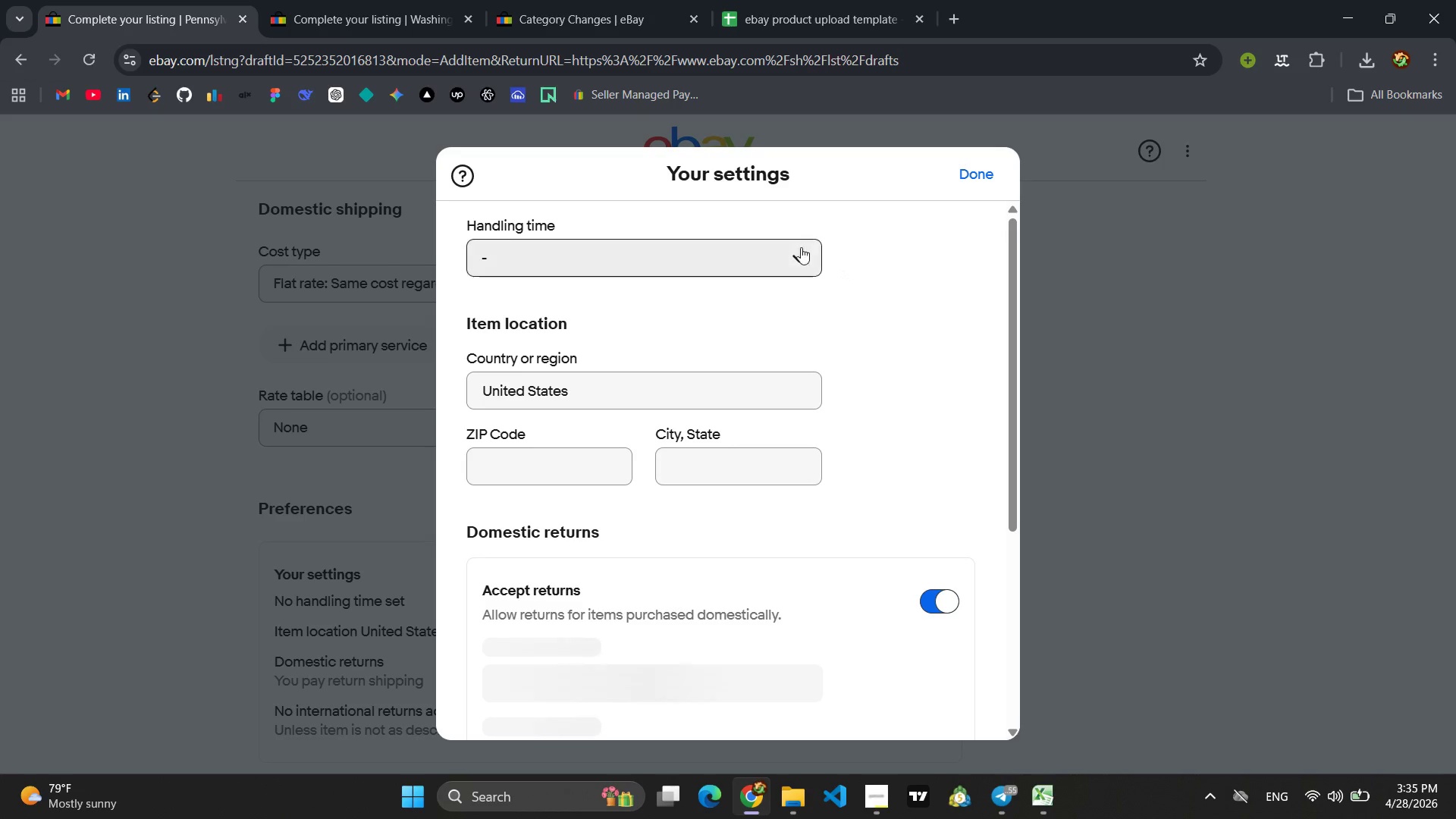 
left_click([800, 247])
 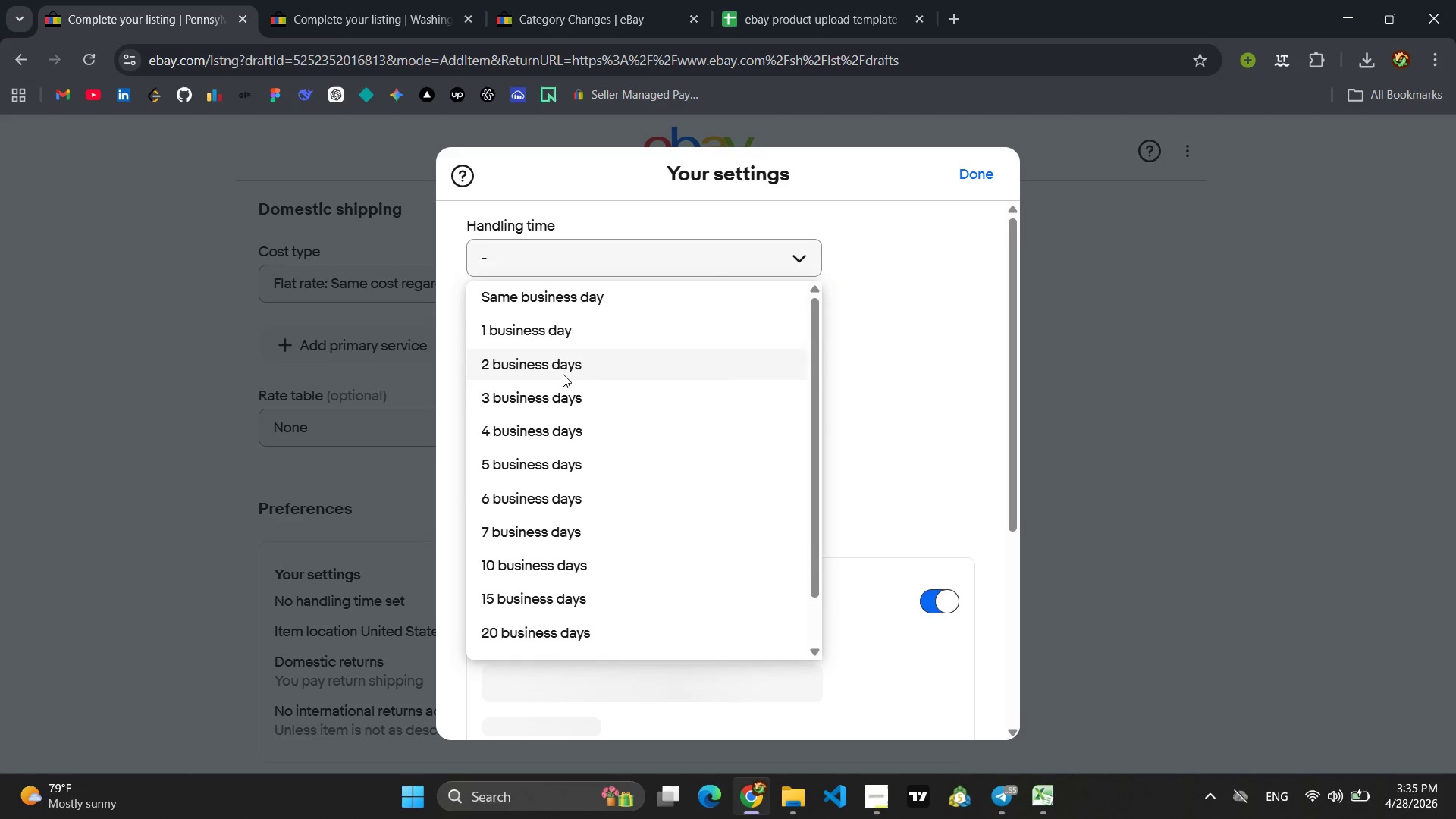 
left_click([563, 374])
 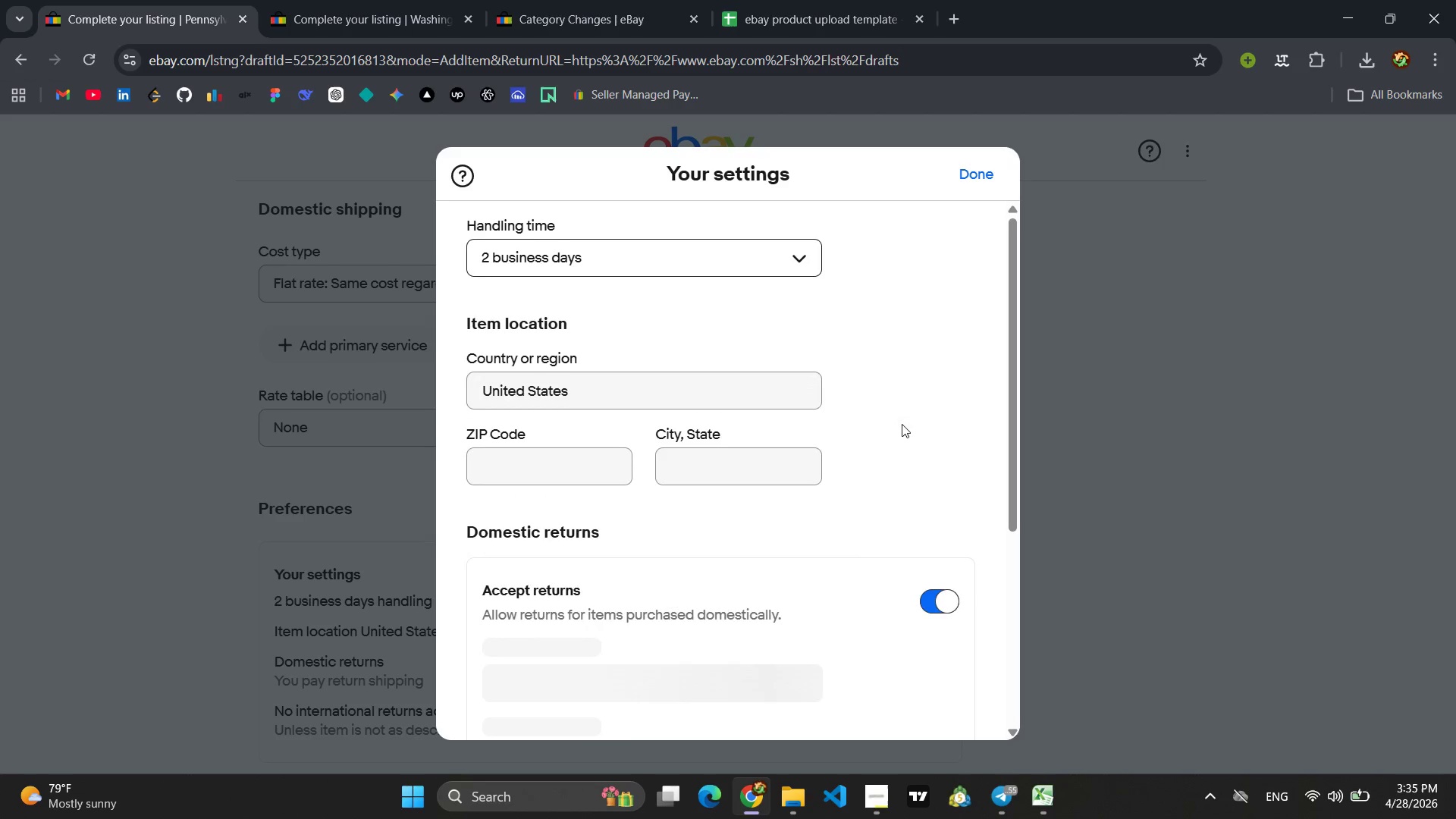 
scroll: coordinate [934, 609], scroll_direction: down, amount: 15.0
 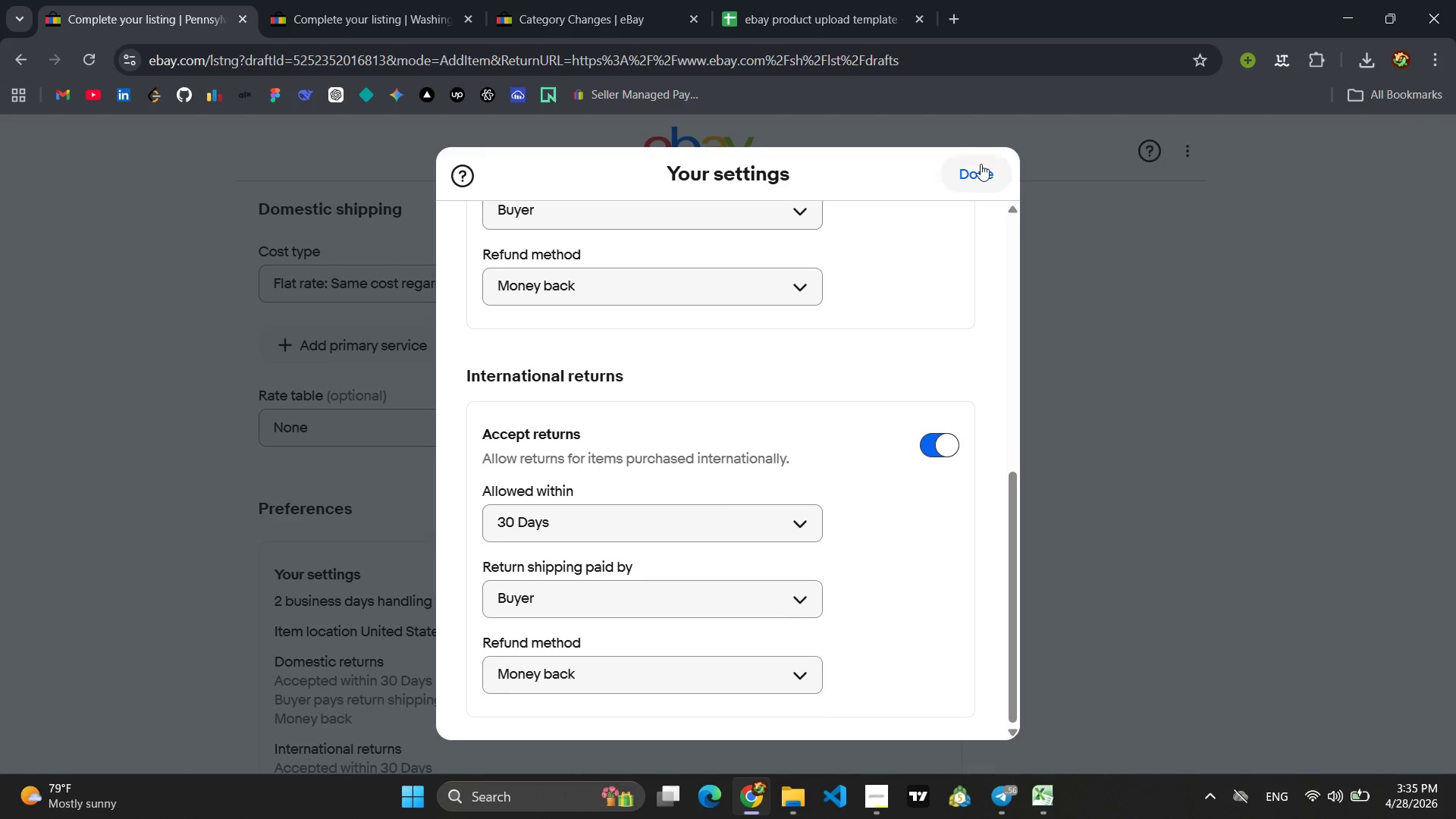 
left_click([979, 167])
 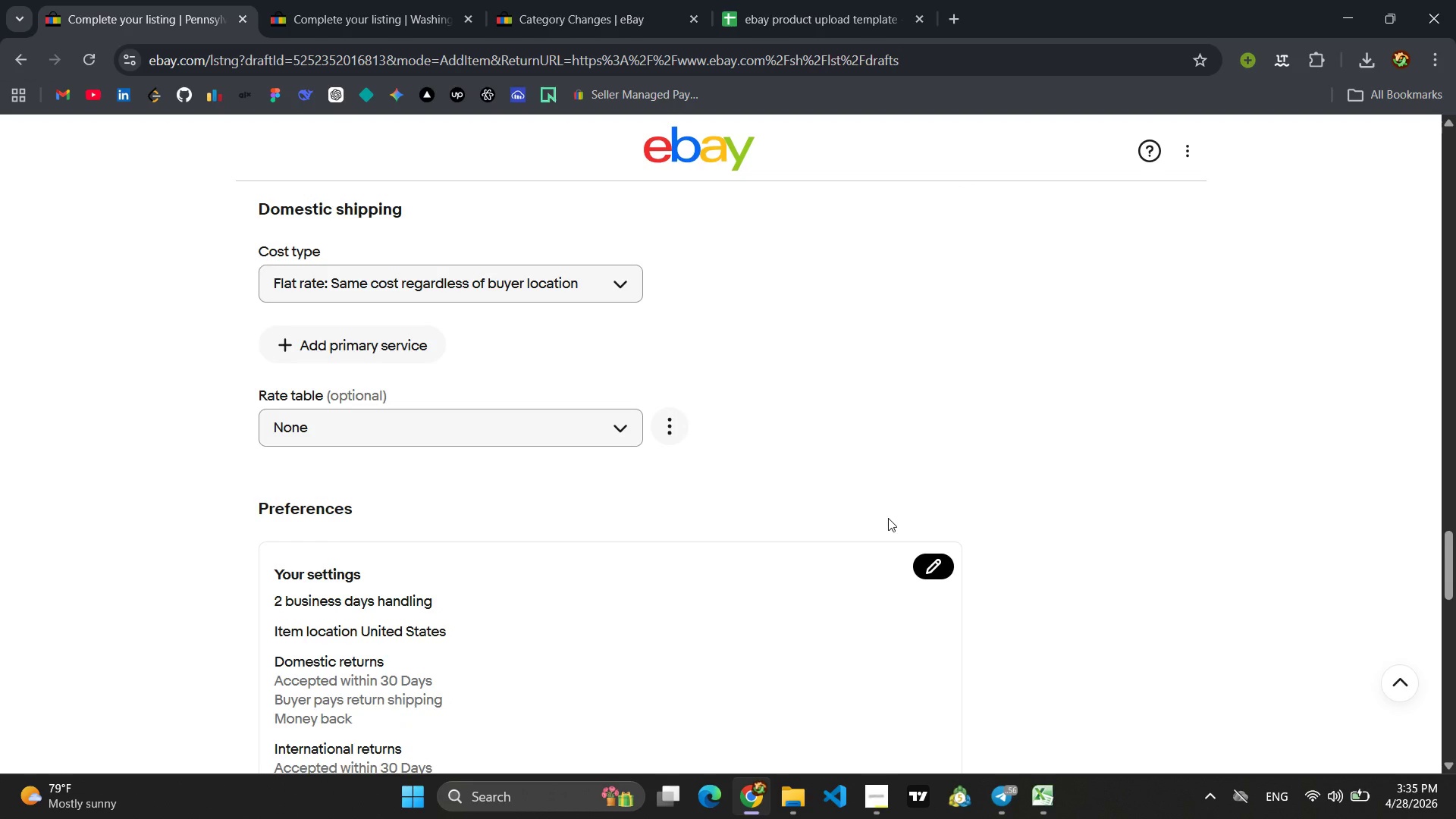 
scroll: coordinate [915, 500], scroll_direction: down, amount: 2.0
 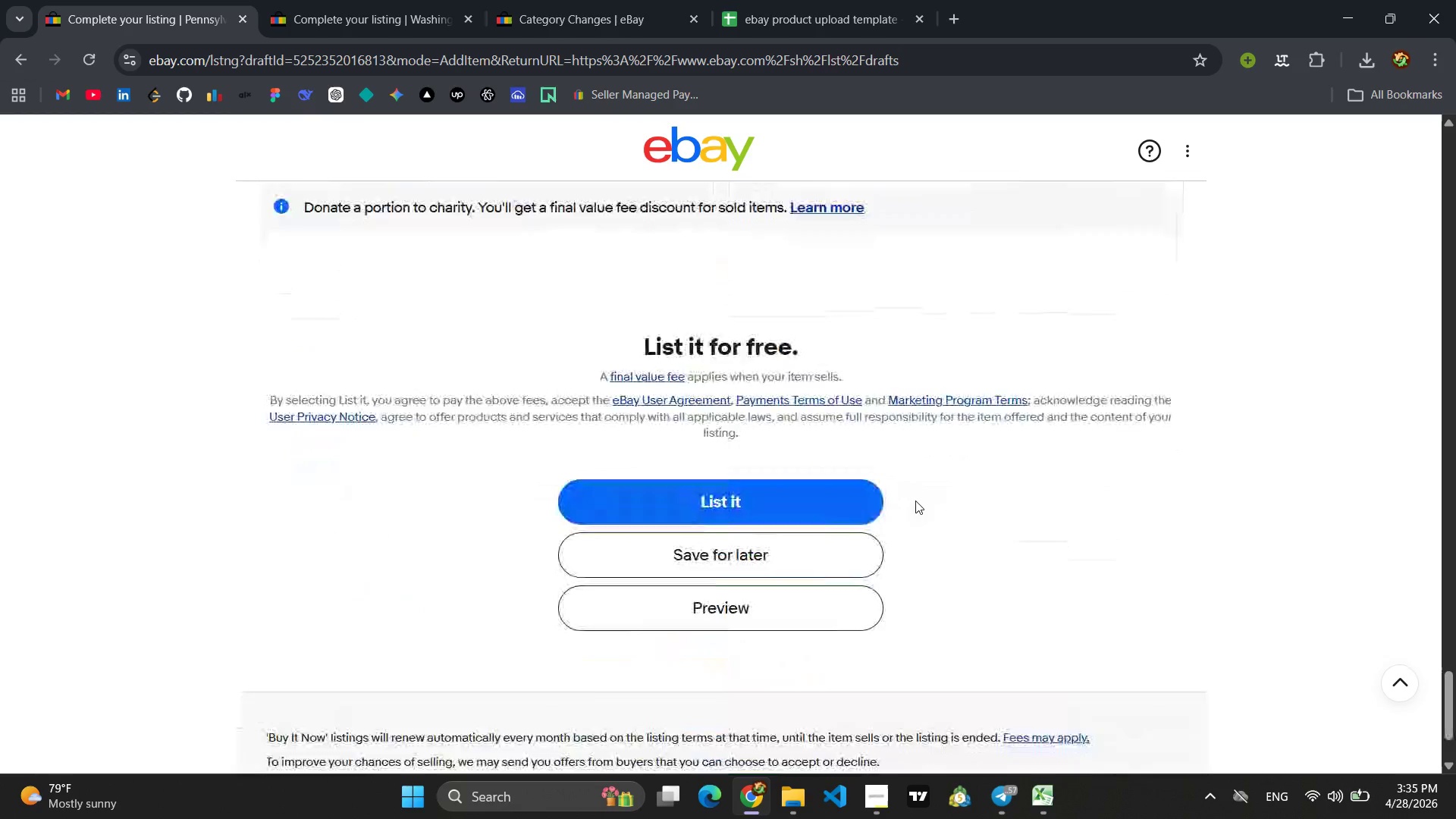 
left_click([789, 472])
 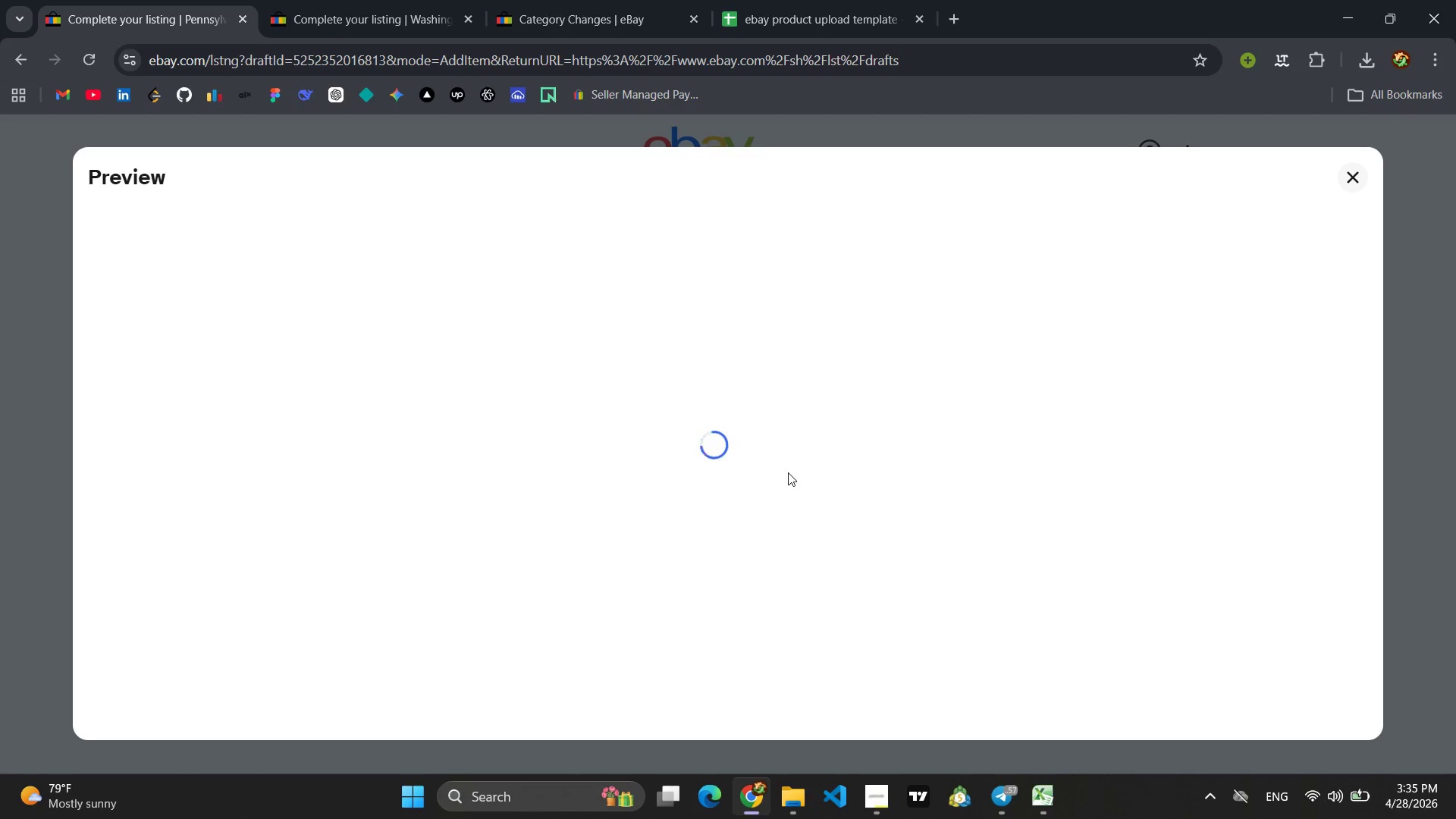 
scroll: coordinate [790, 472], scroll_direction: down, amount: 9.0
 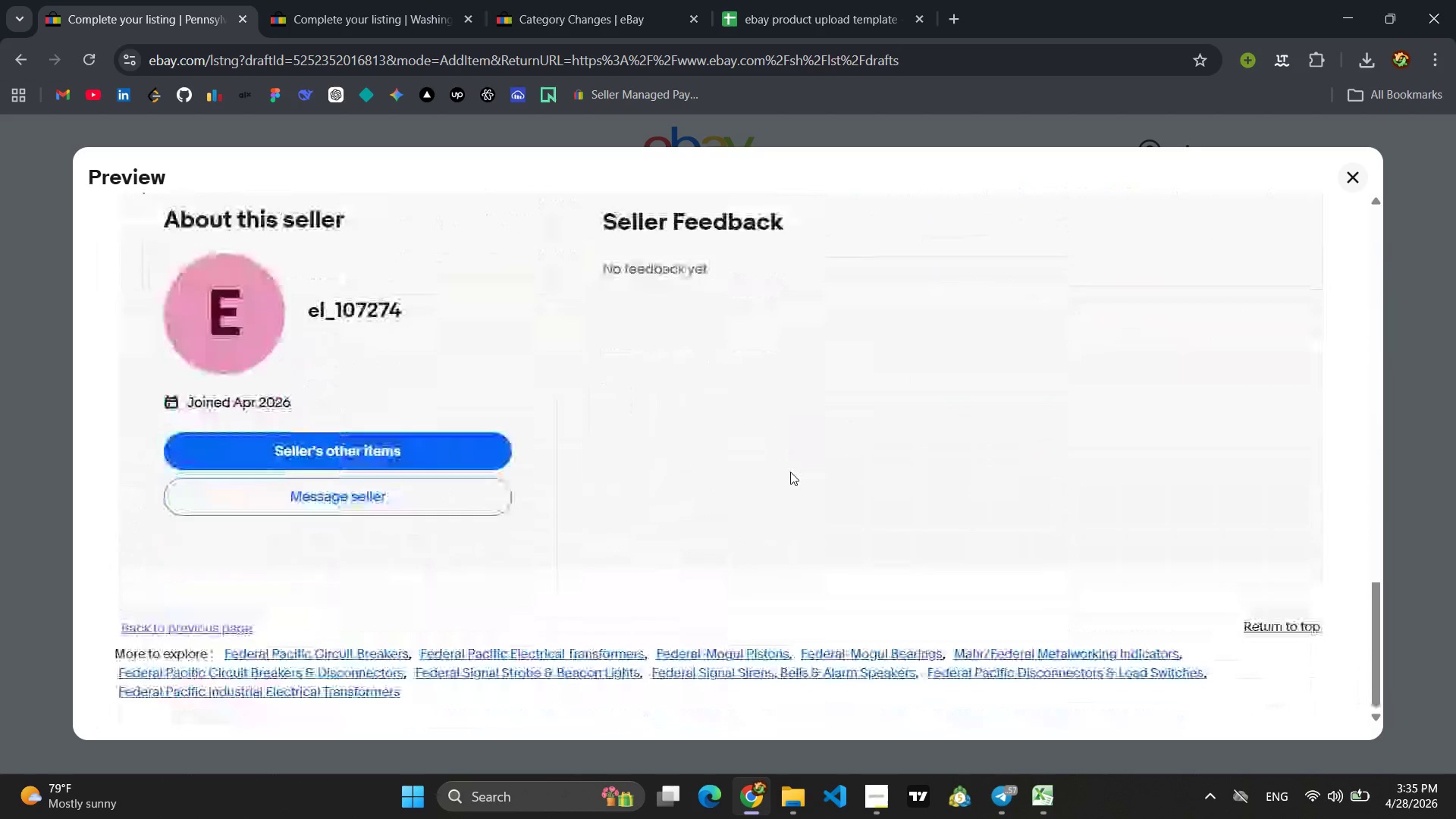 
scroll: coordinate [790, 472], scroll_direction: up, amount: 3.0
 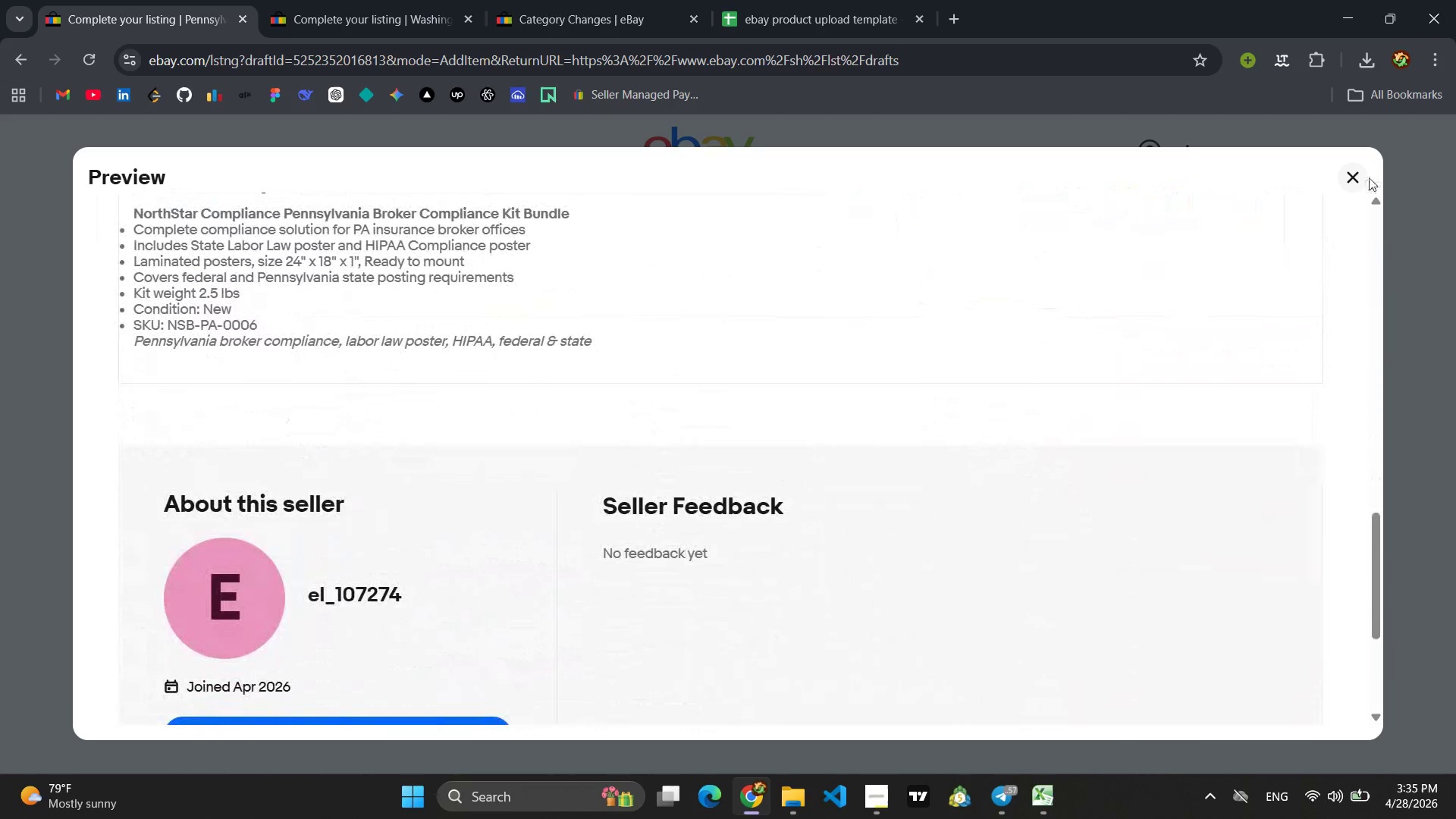 
left_click([1369, 177])
 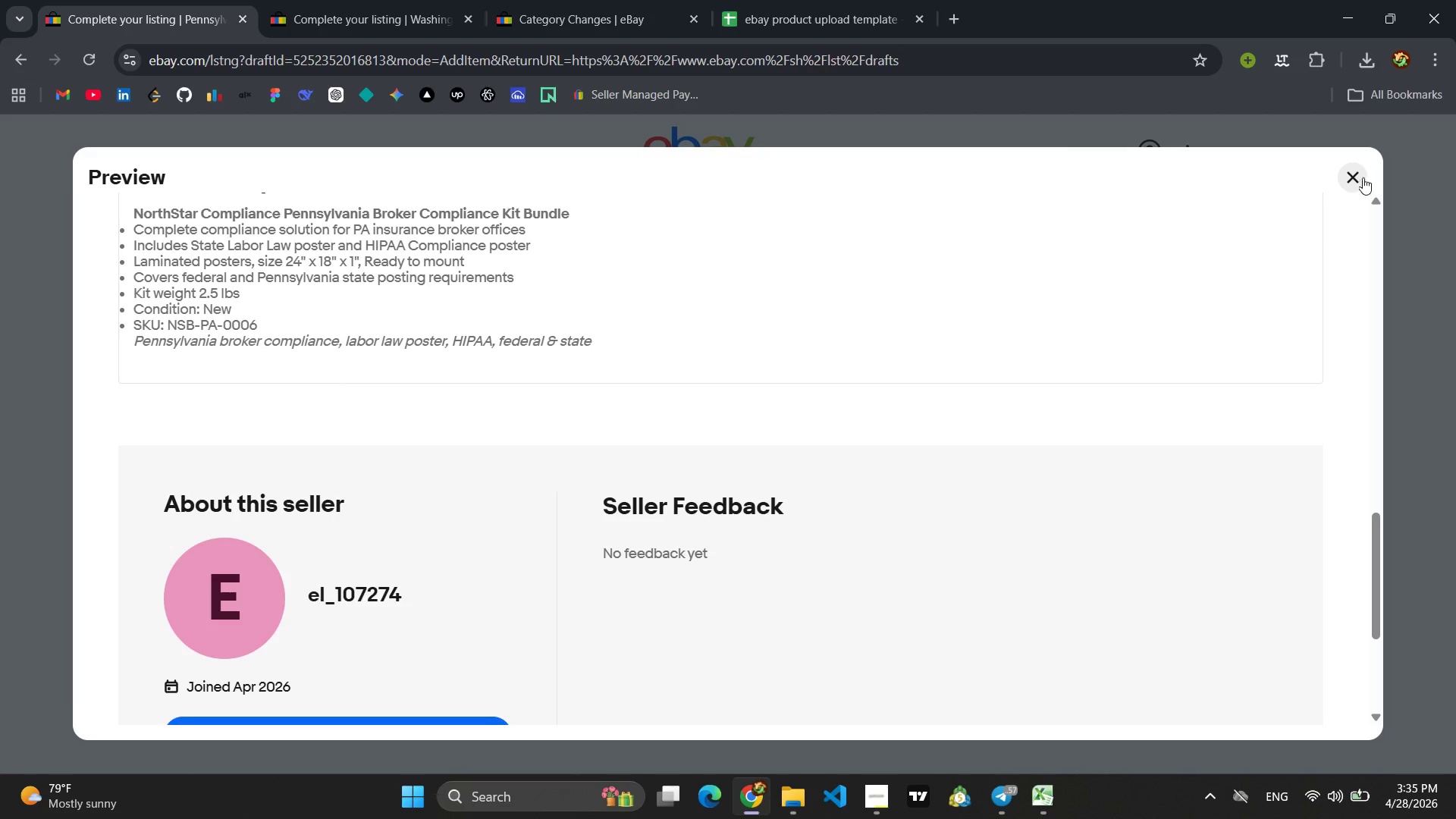 
left_click([1355, 178])
 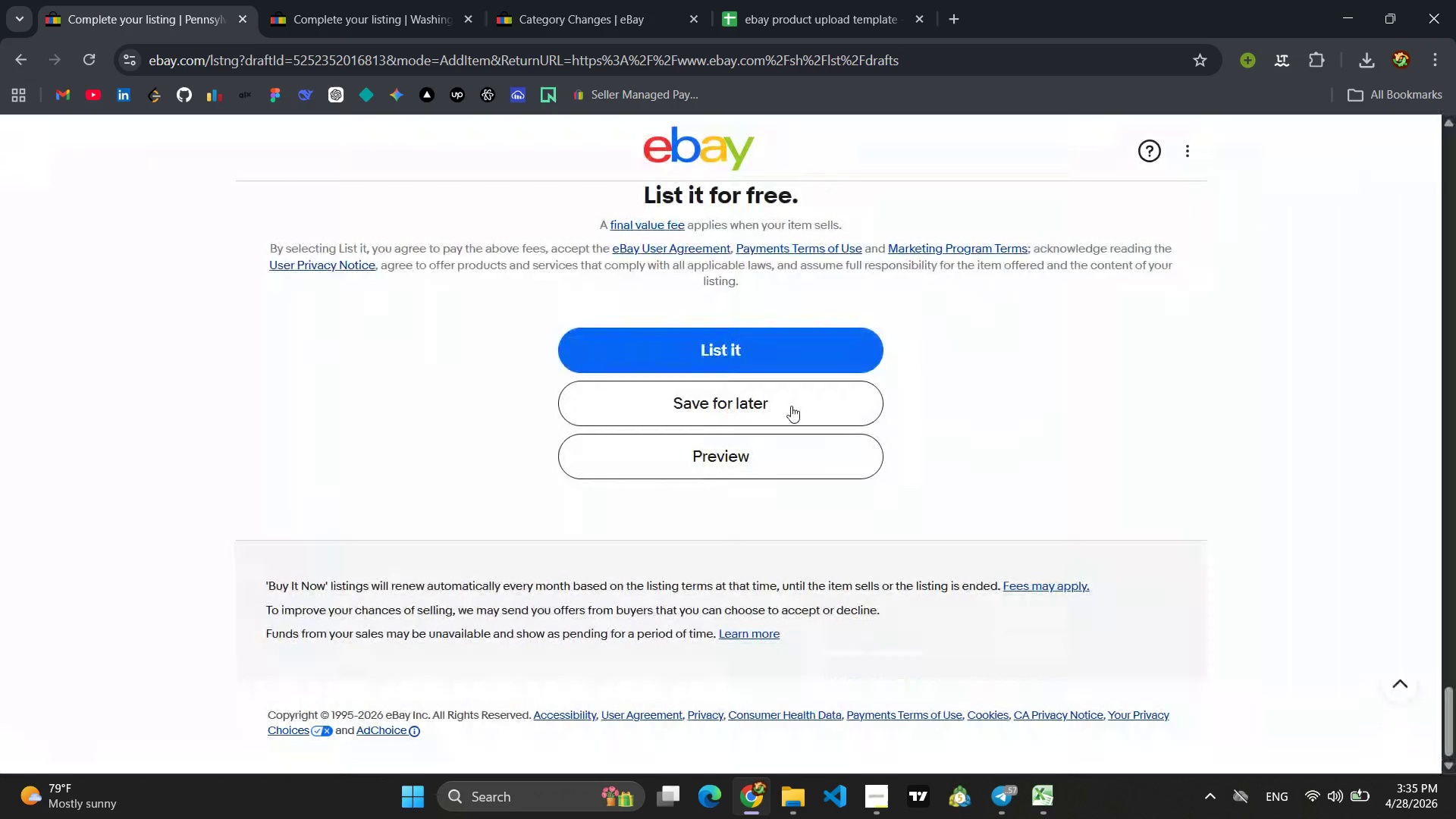 
left_click([783, 400])
 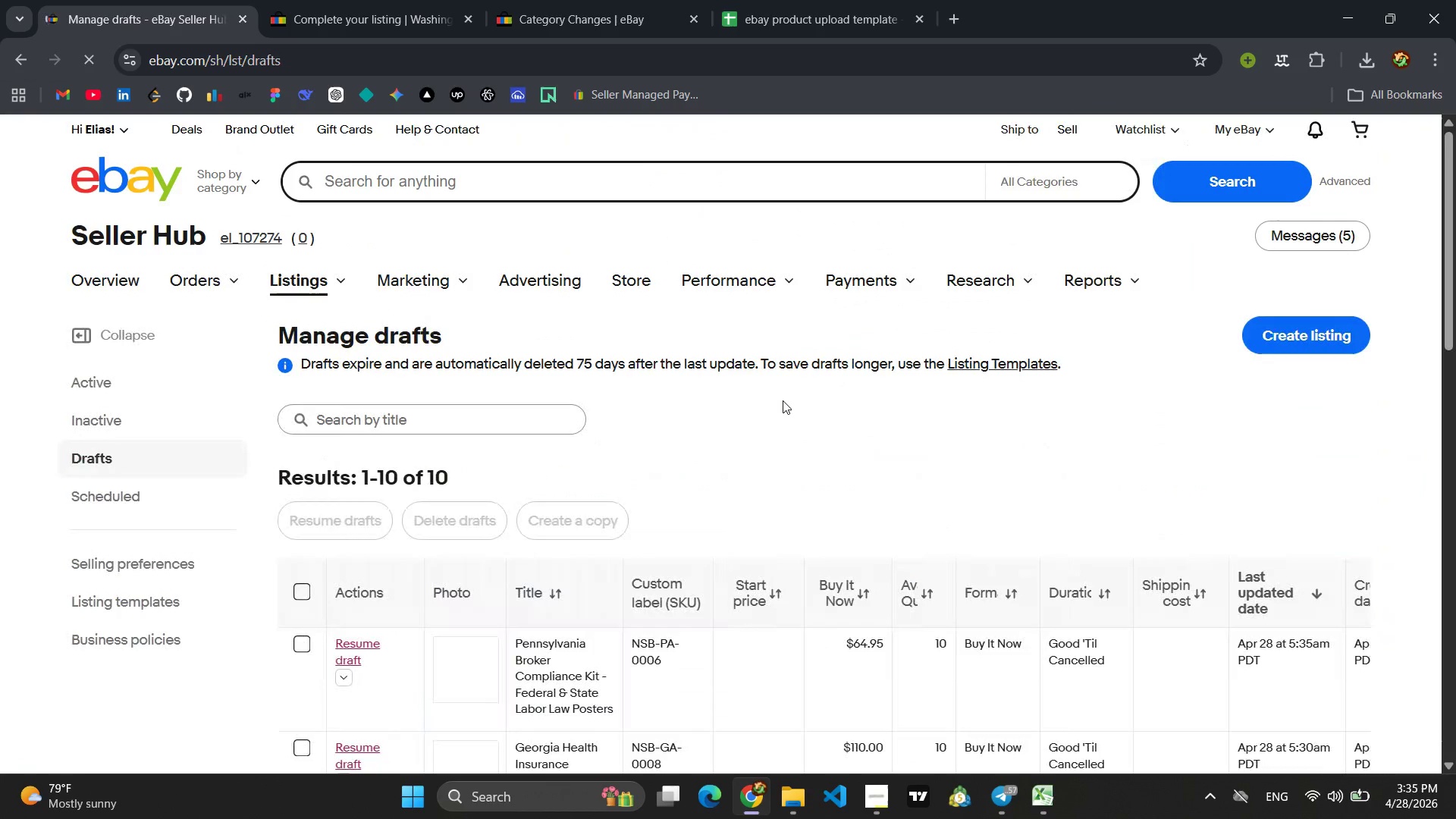 